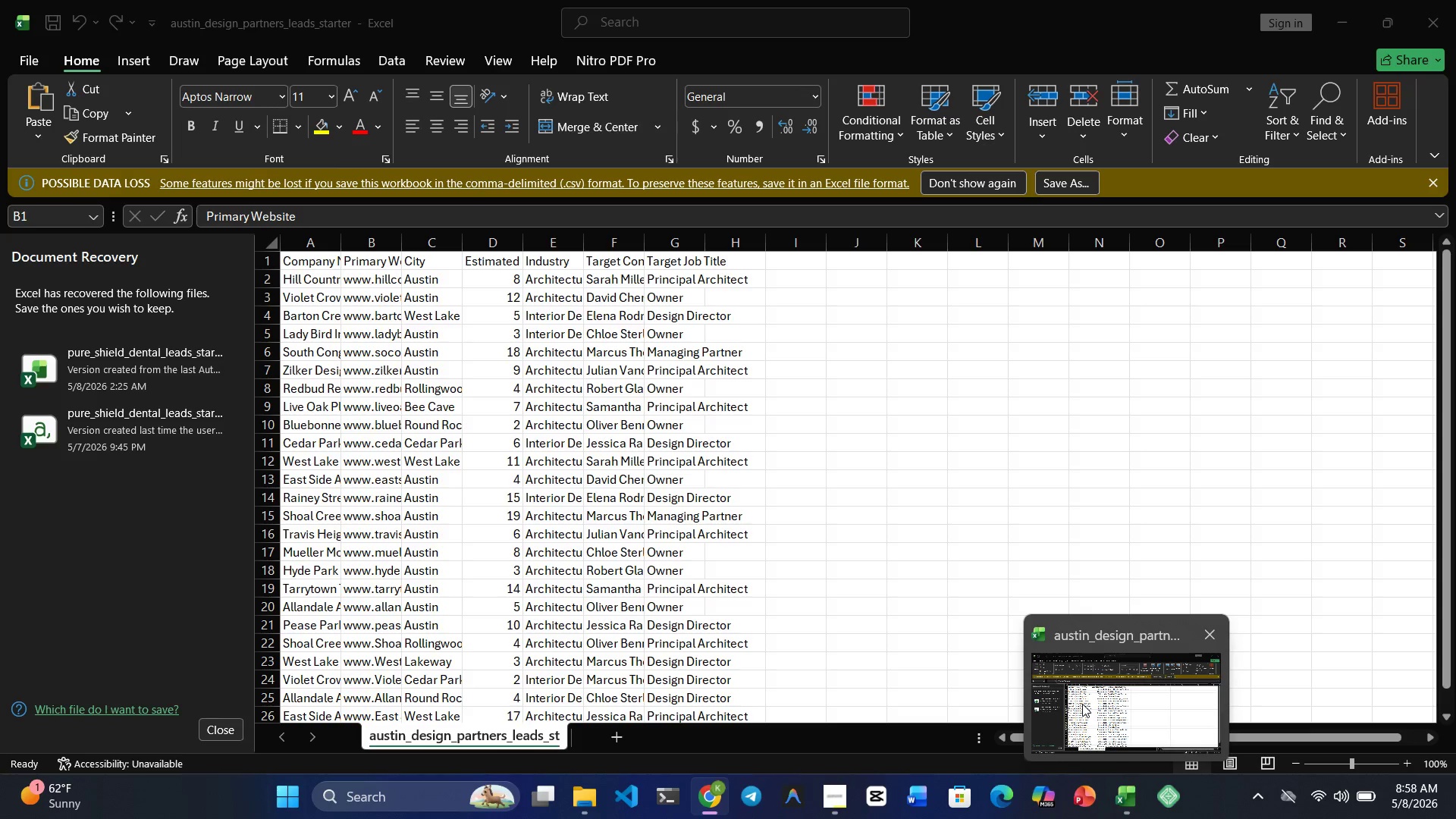 
wait(15.44)
 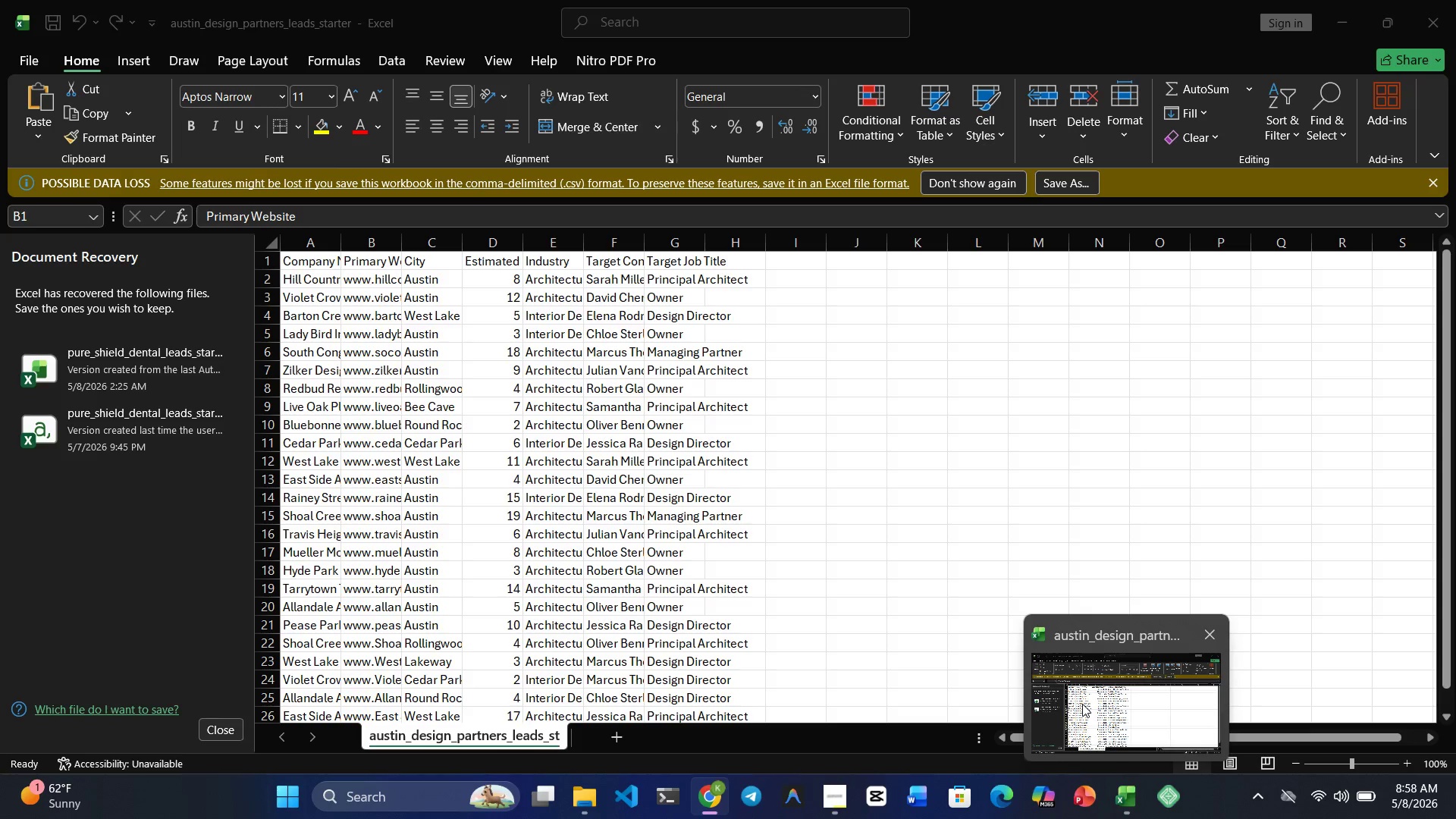 
left_click([1090, 490])
 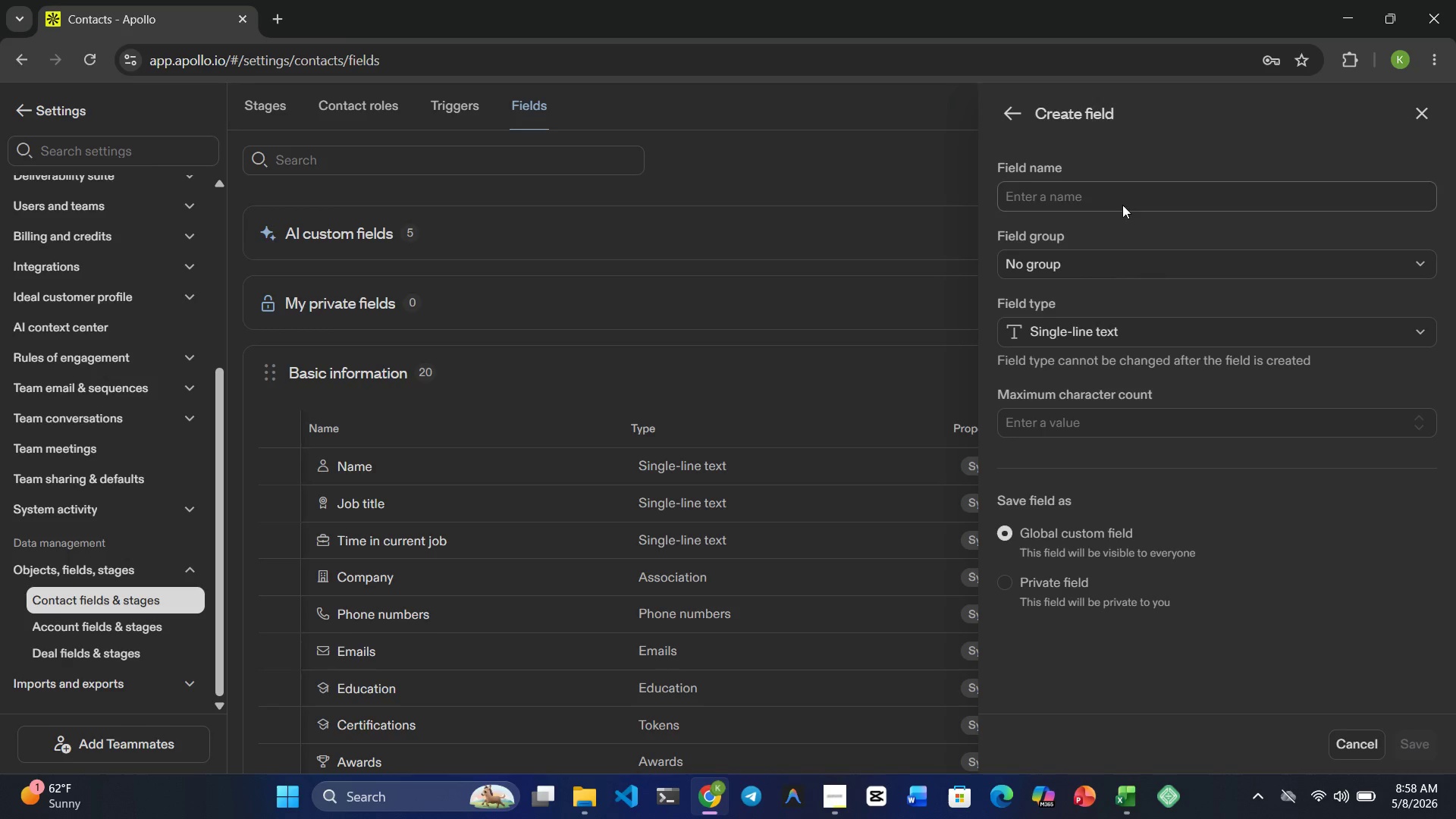 
left_click([1122, 194])
 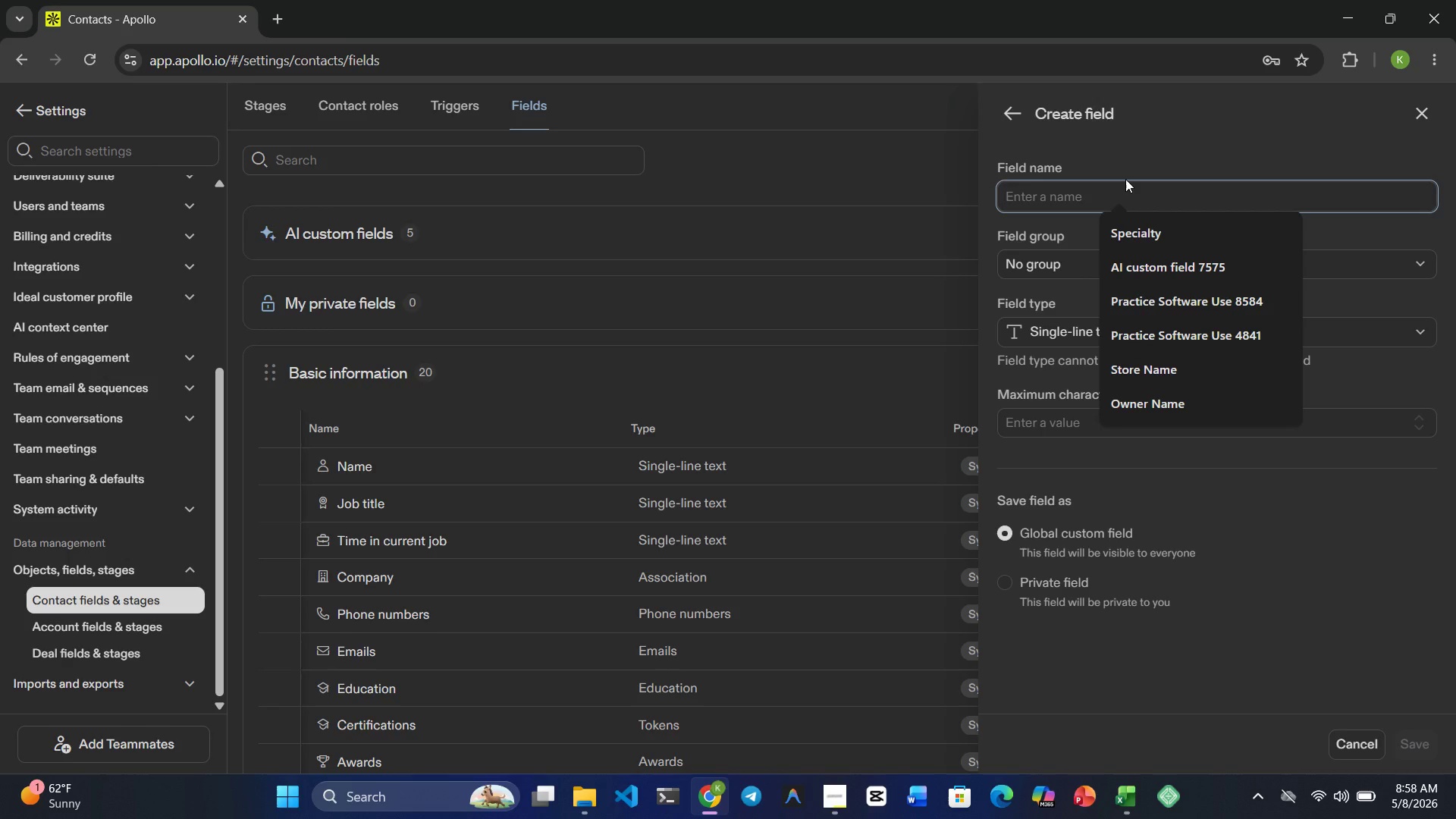 
type(Industry)
 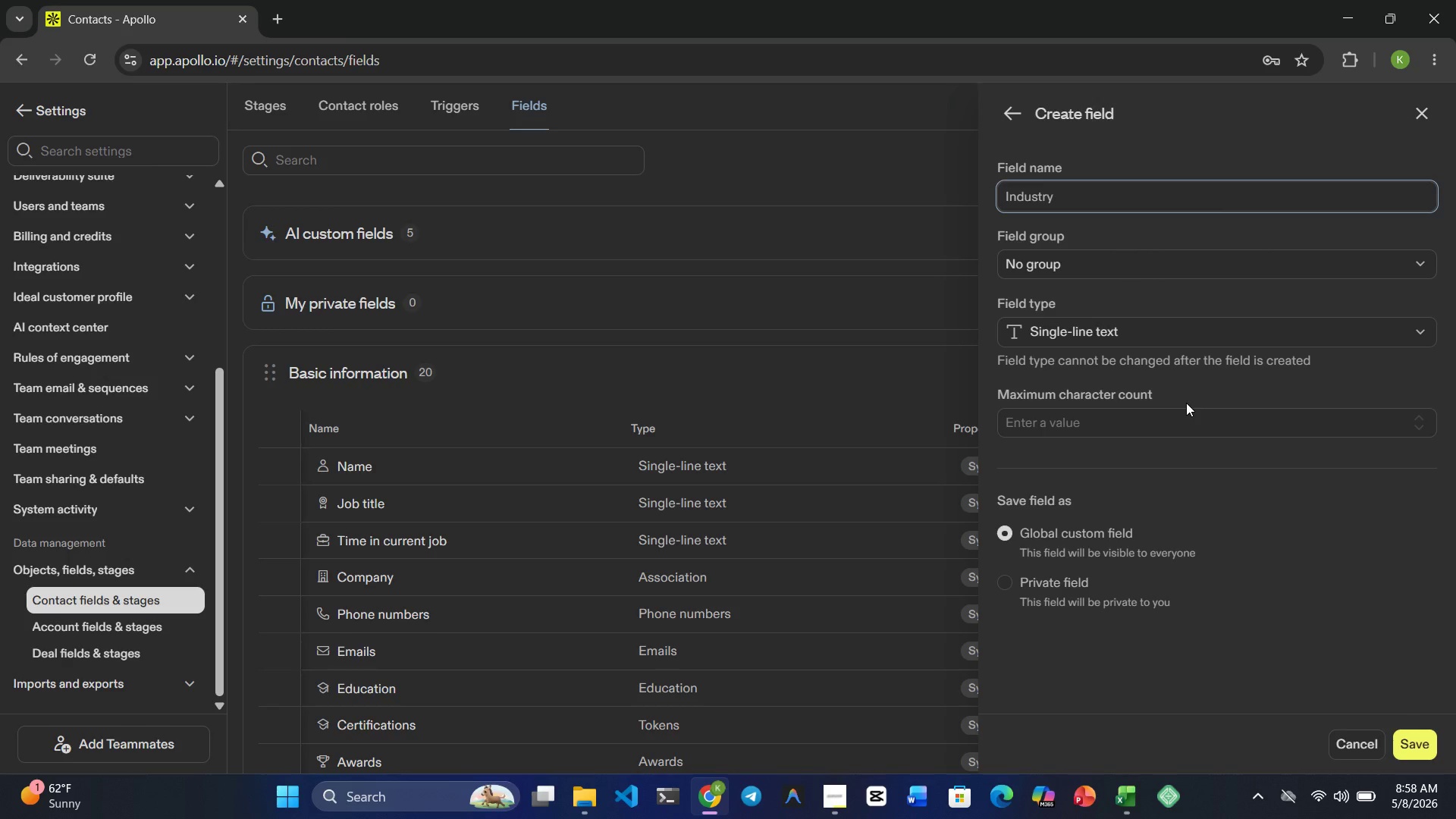 
left_click([1181, 458])
 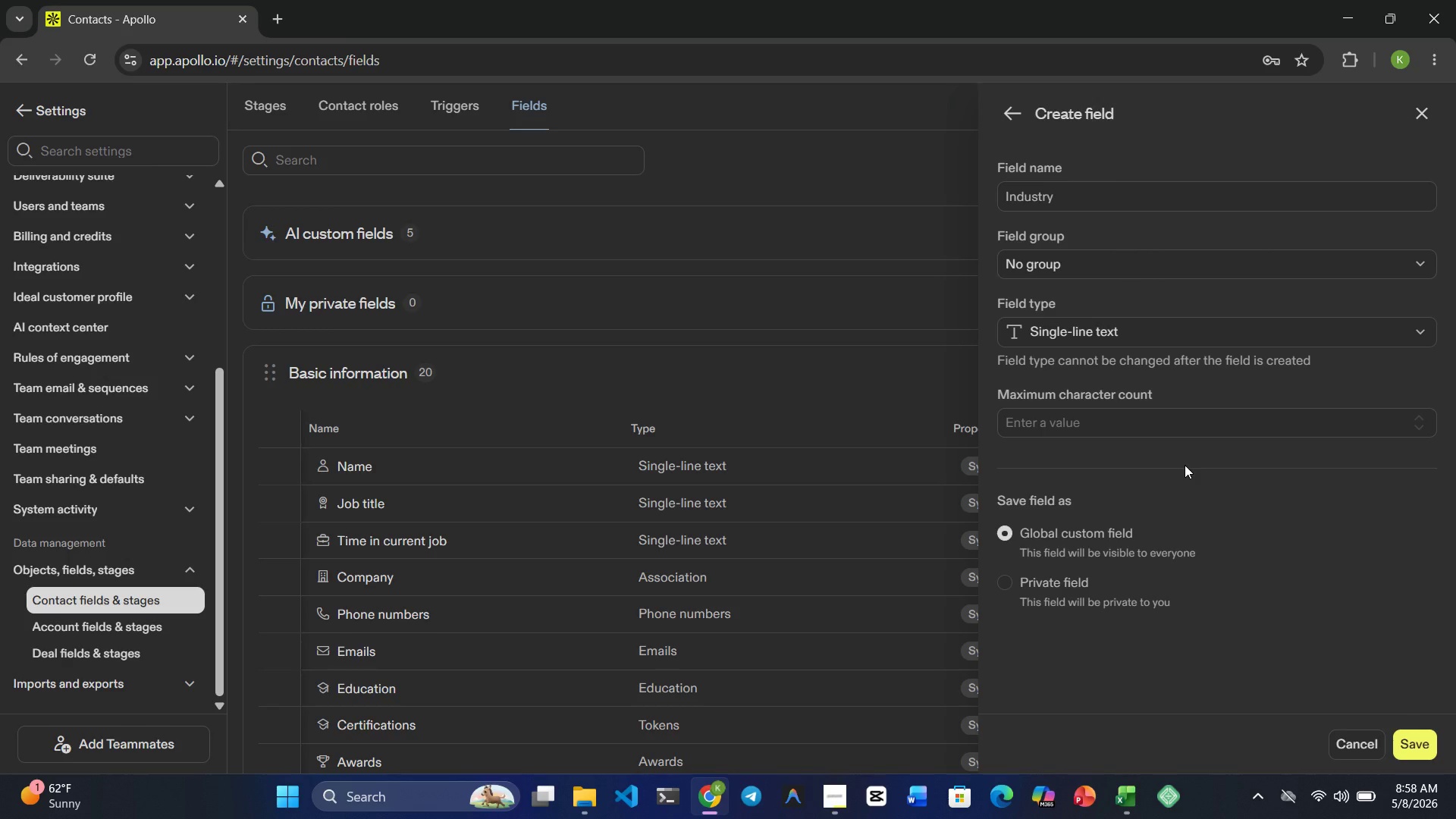 
scroll: coordinate [1185, 465], scroll_direction: down, amount: 1.0
 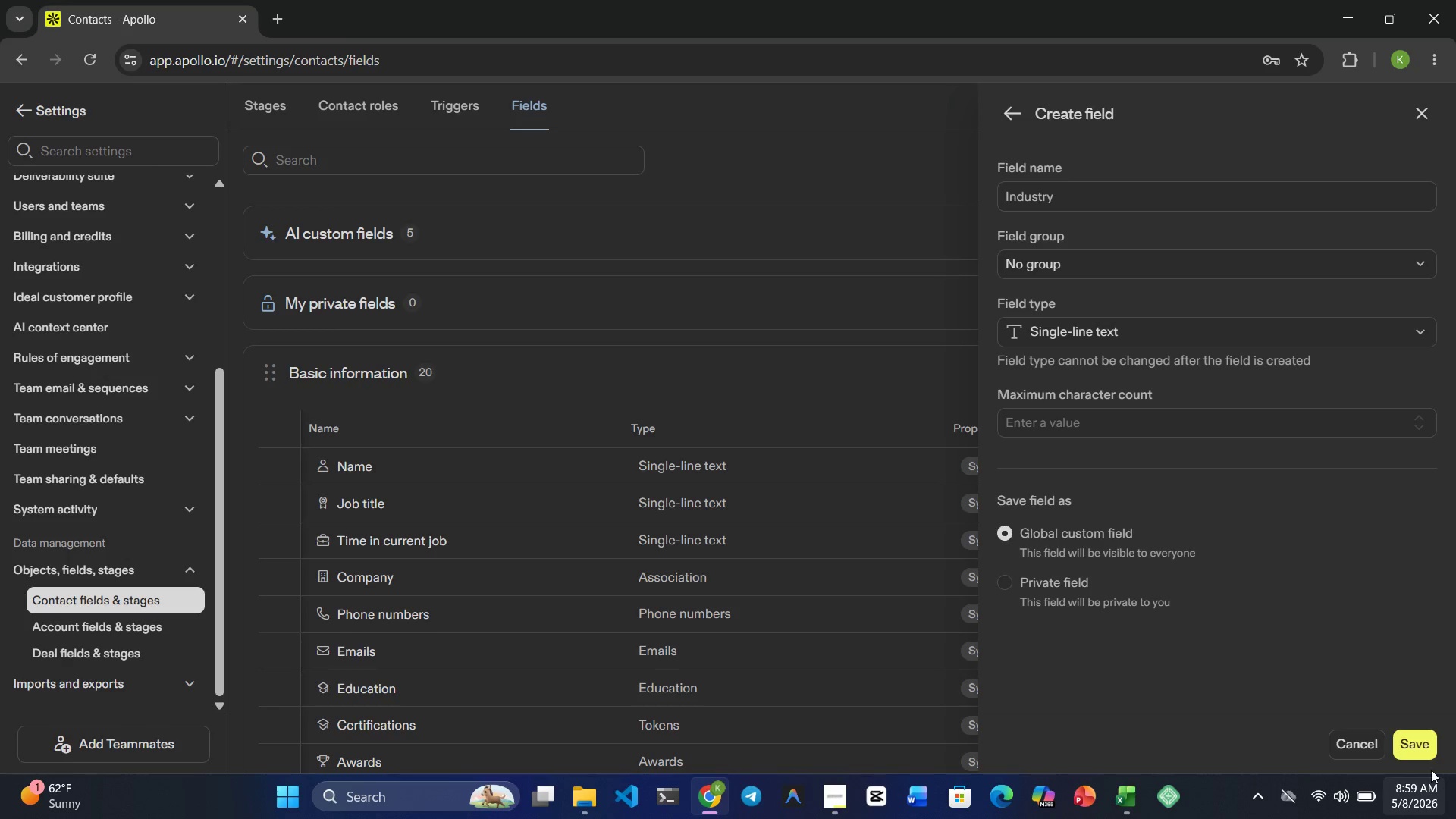 
left_click([1415, 739])
 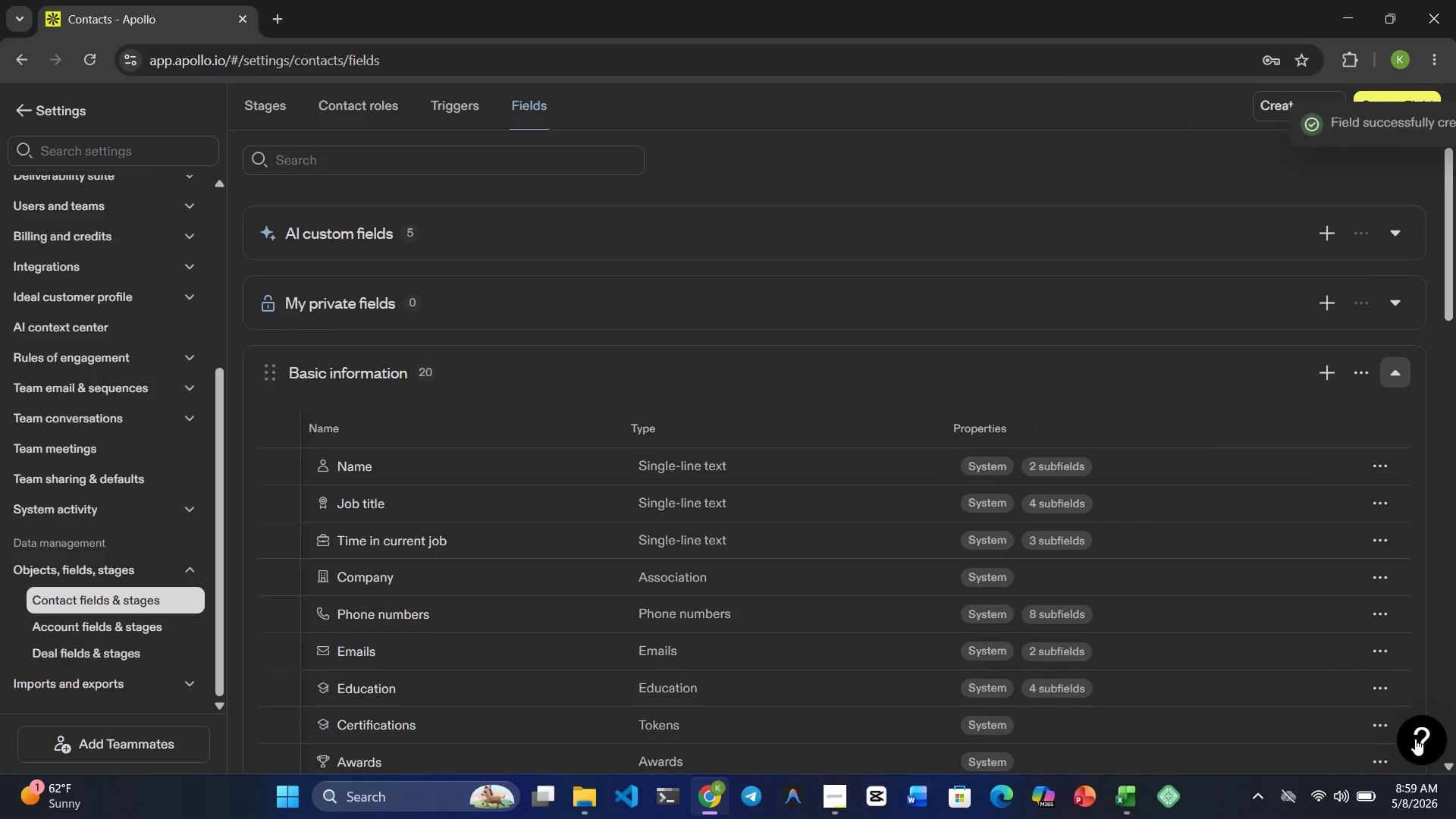 
wait(6.53)
 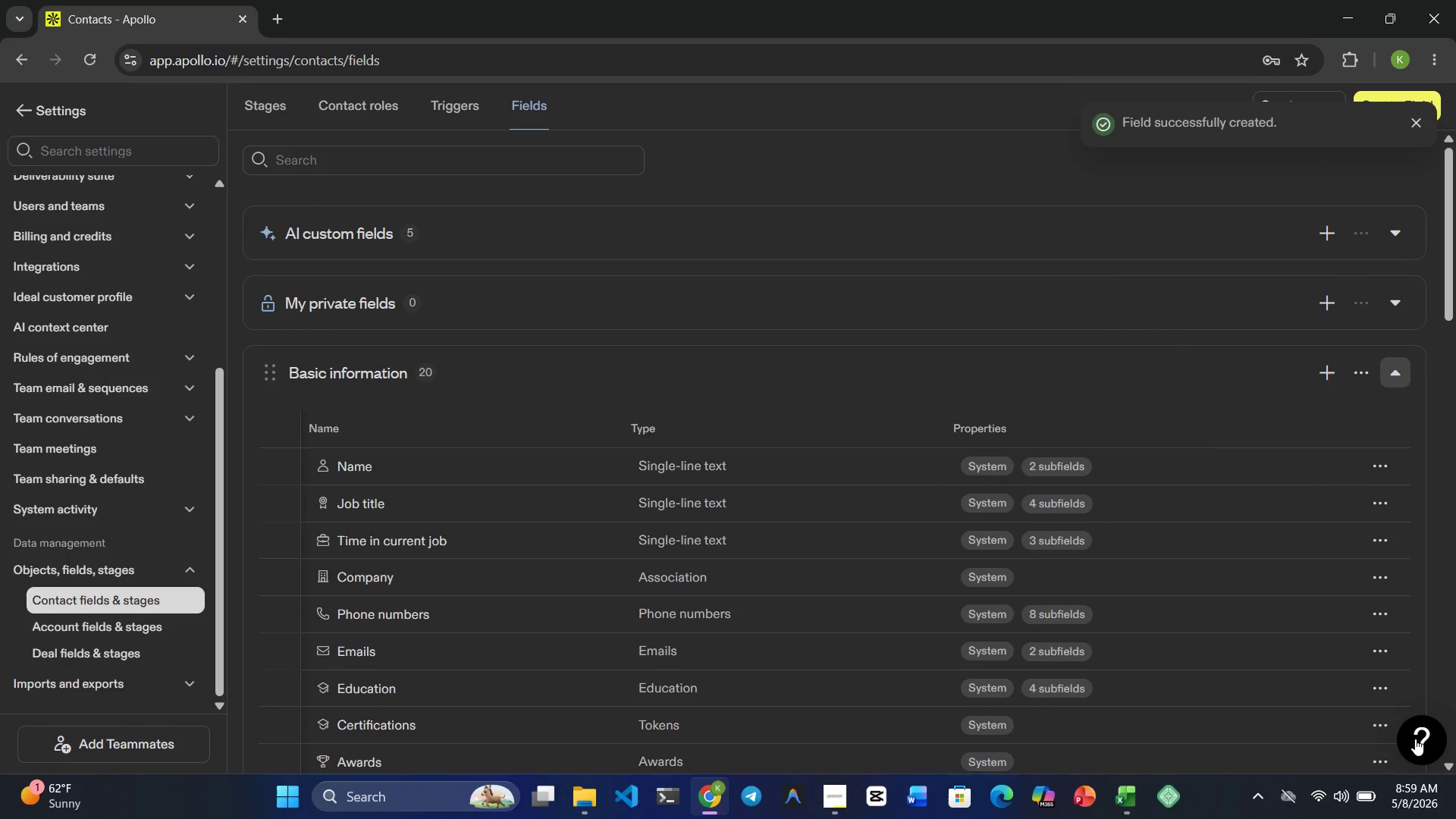 
scroll: coordinate [33, 547], scroll_direction: up, amount: 9.0
 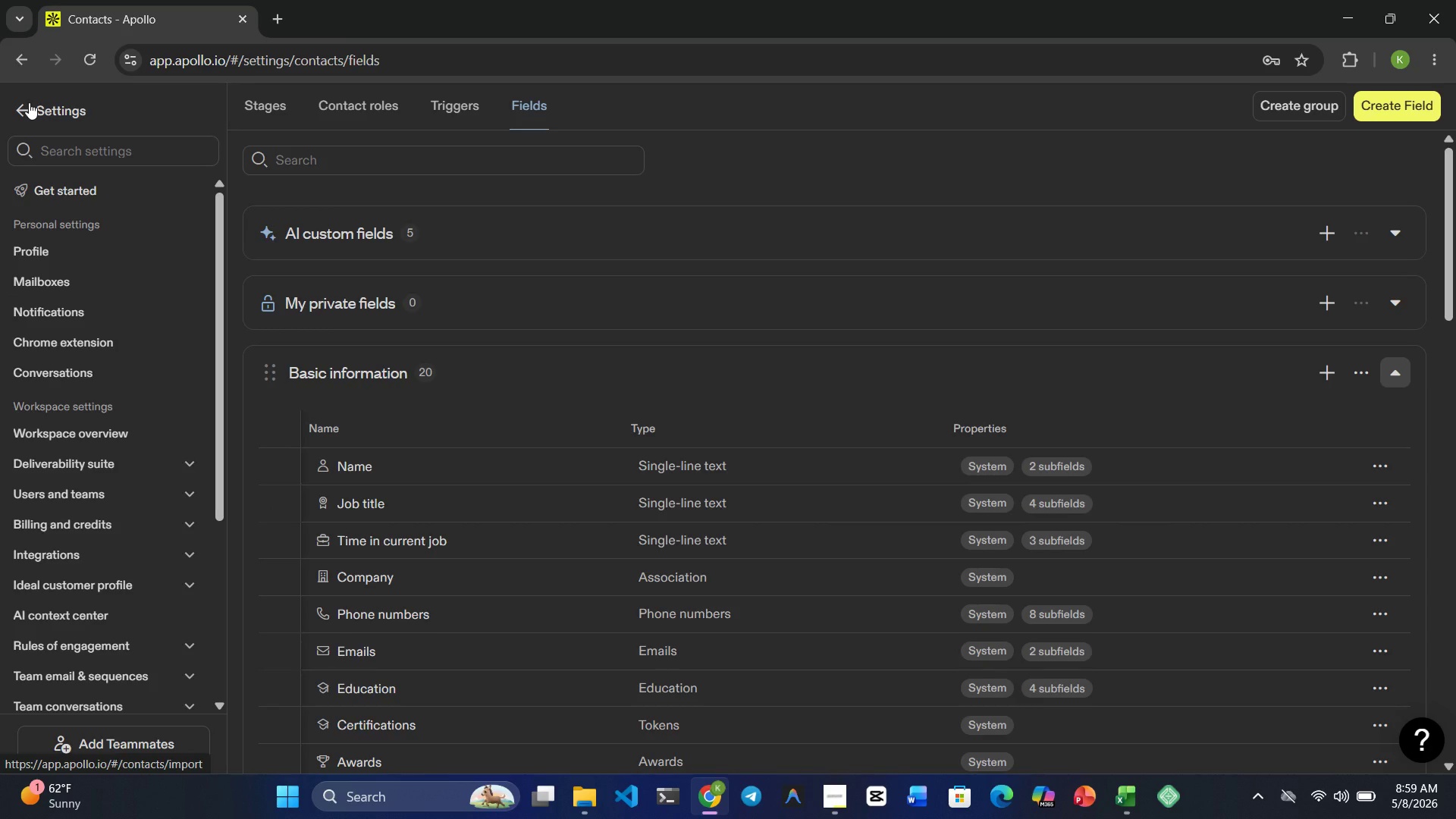 
left_click([29, 102])
 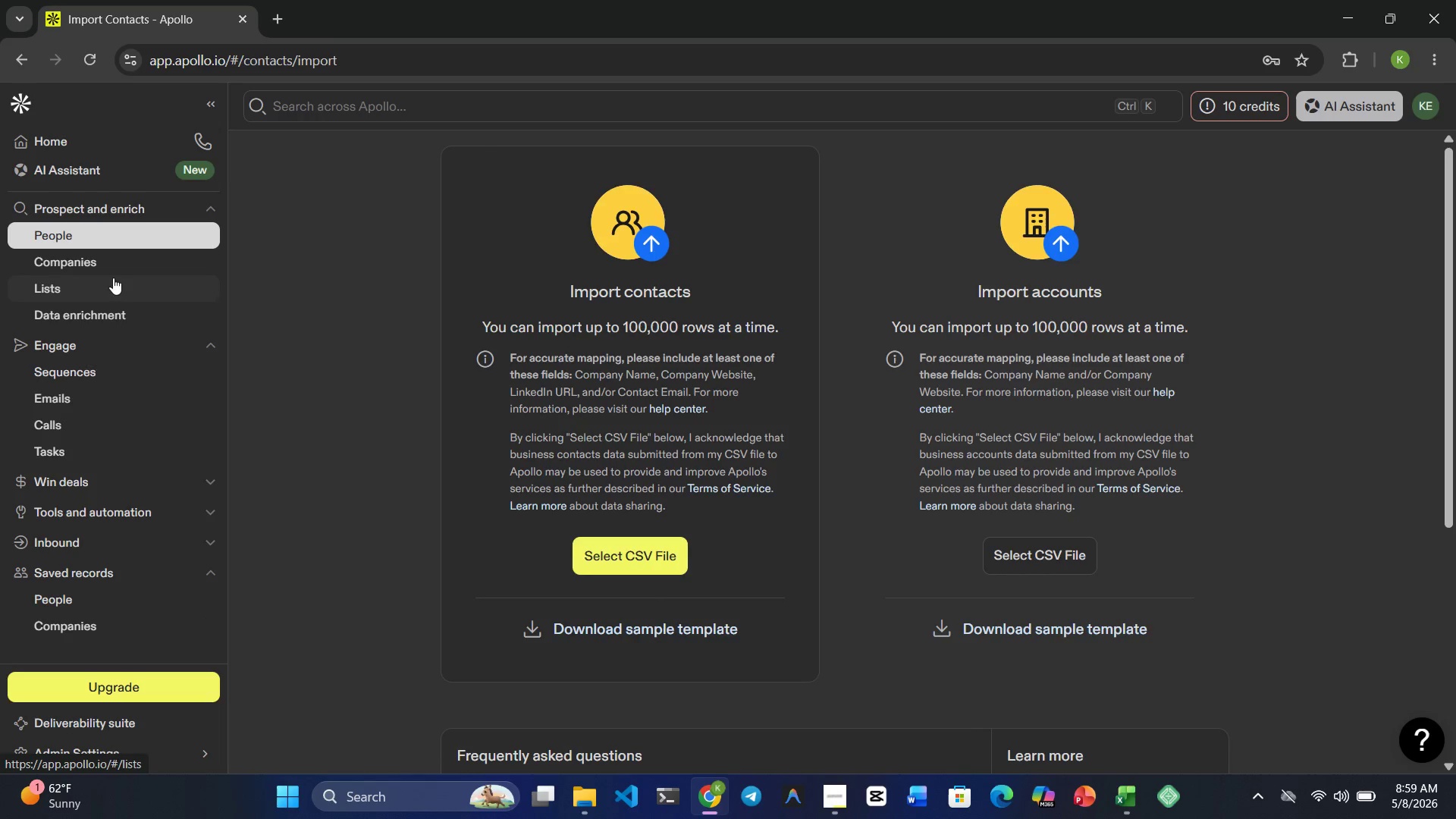 
left_click([614, 563])
 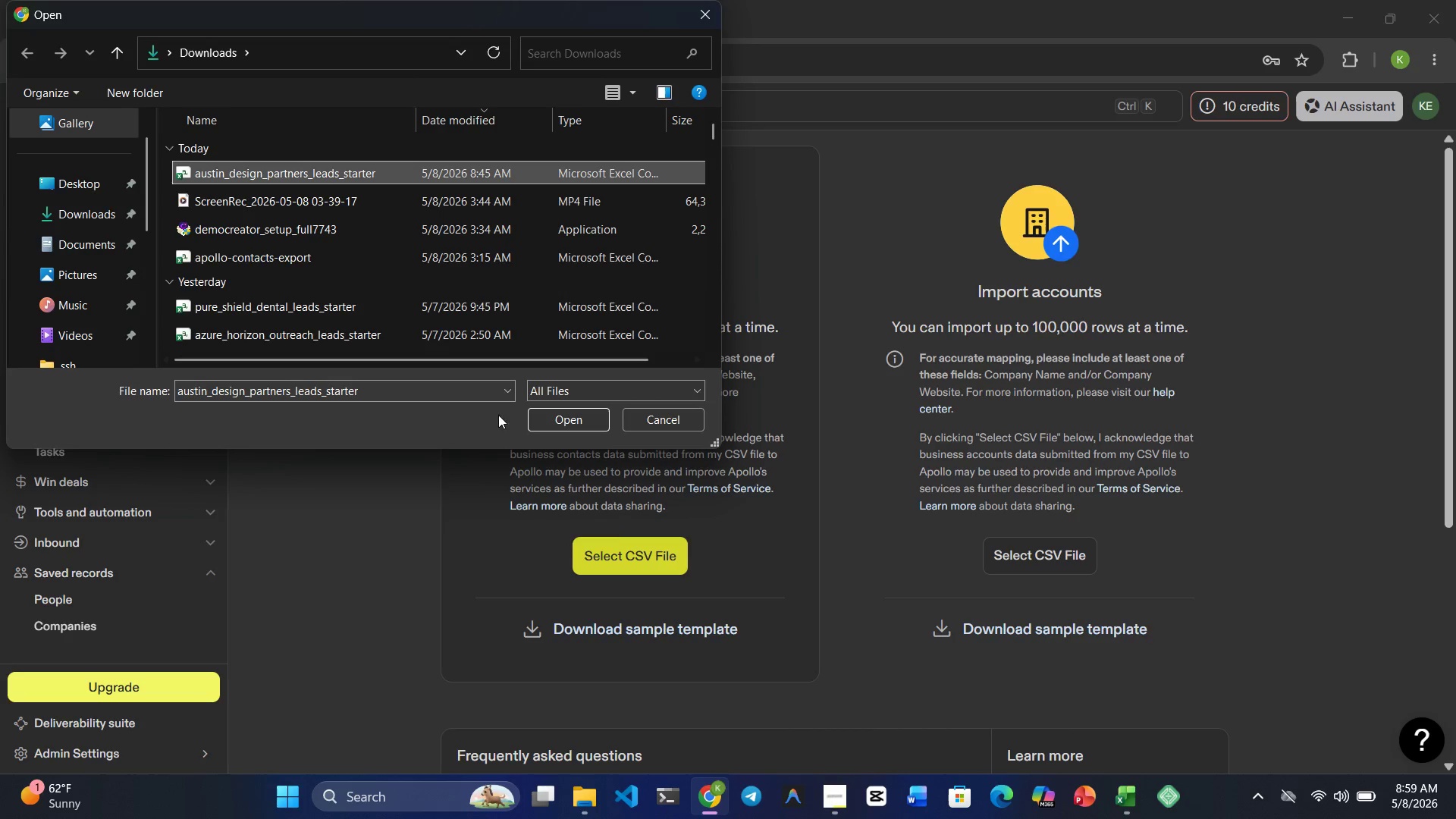 
left_click([558, 424])
 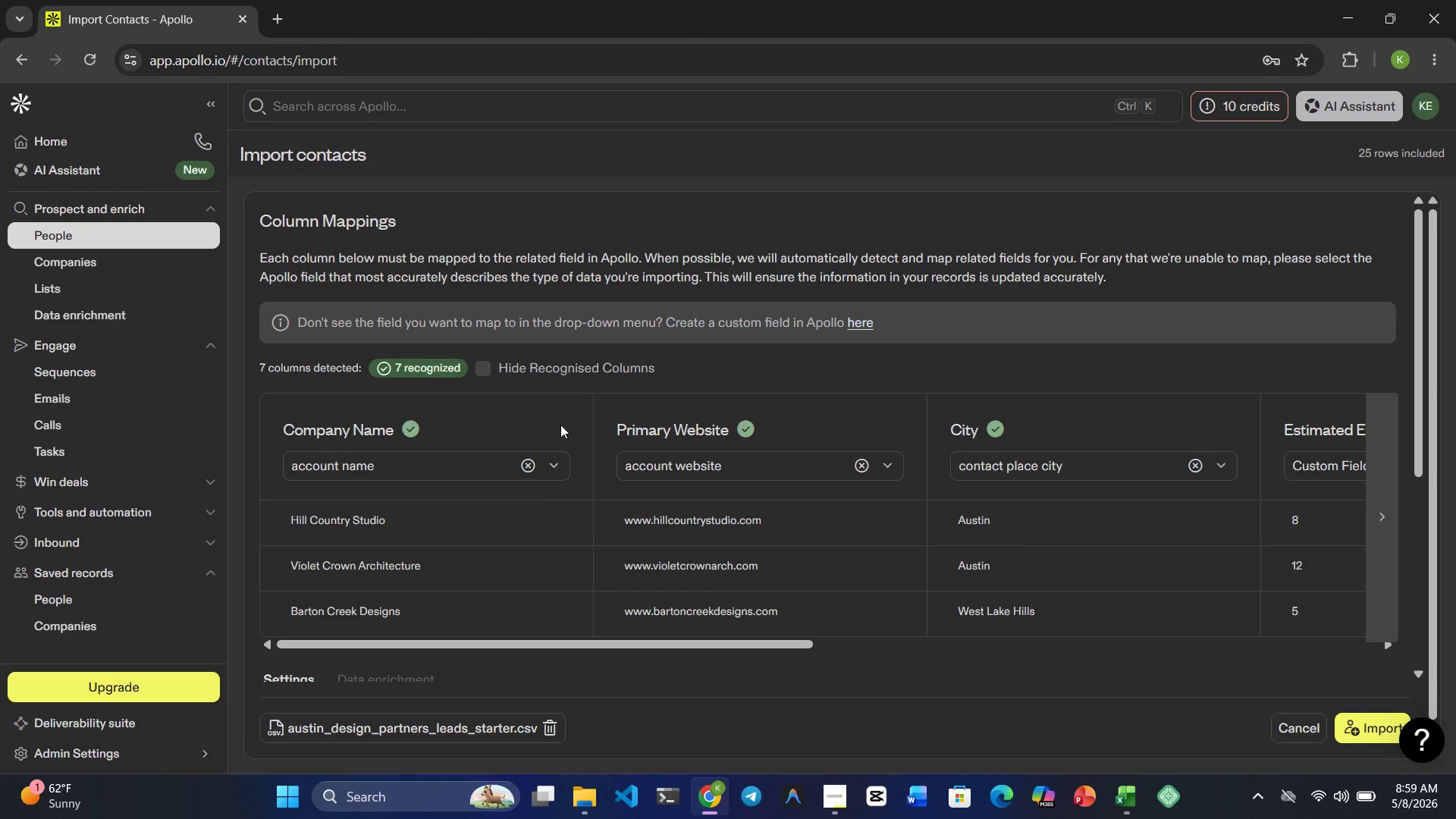 
mouse_move([796, 475])
 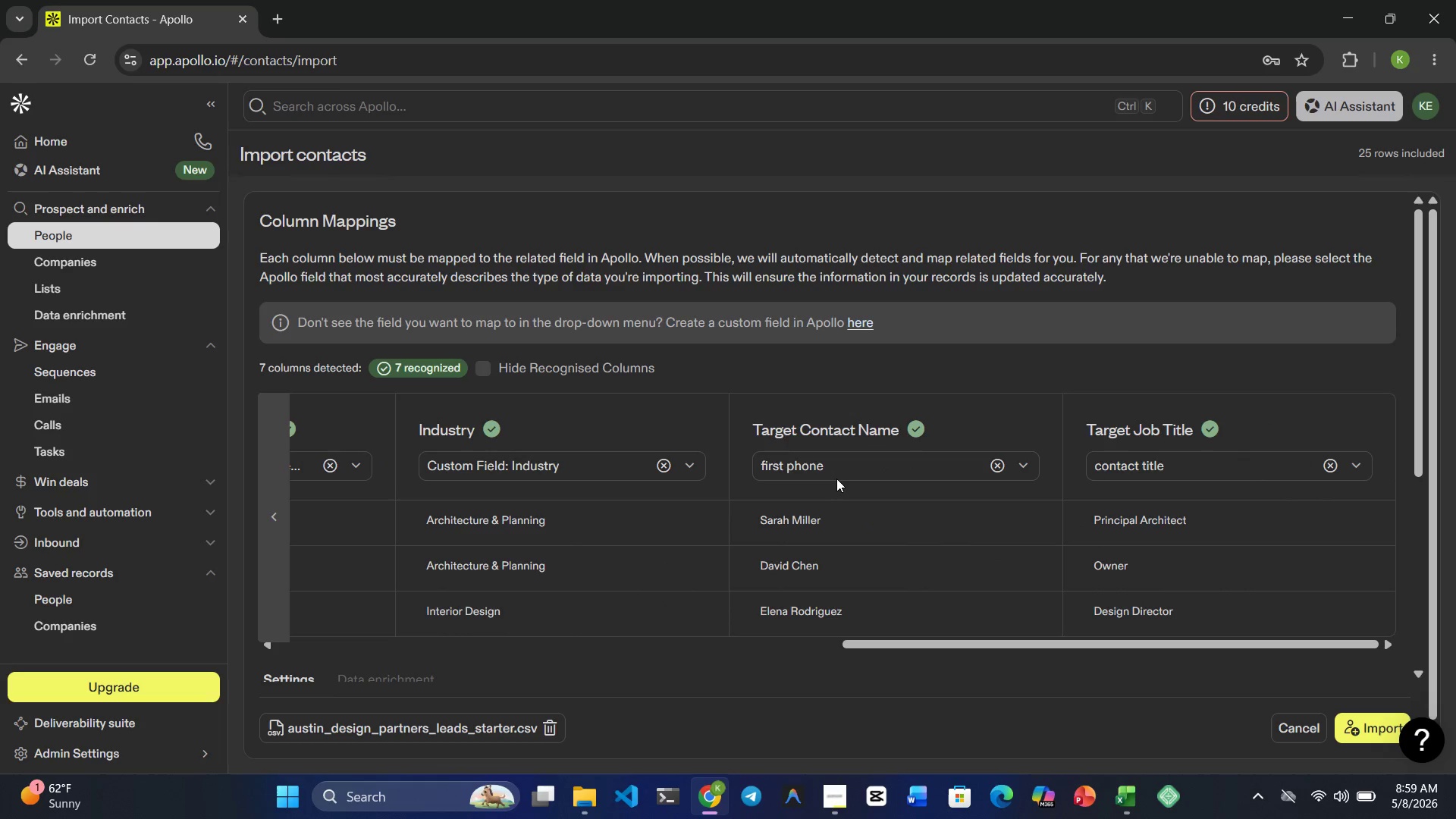 
left_click([836, 472])
 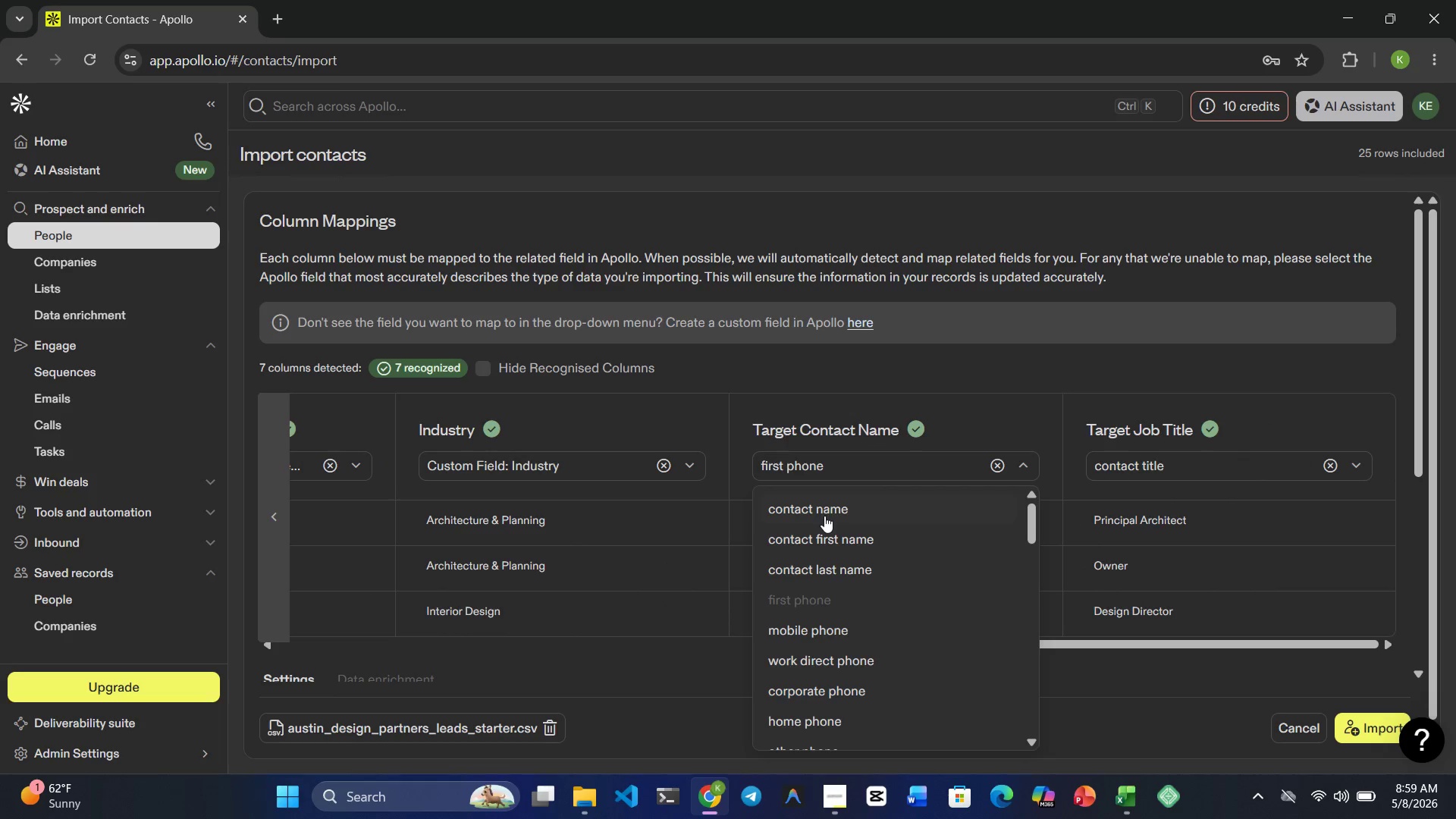 
left_click([824, 516])
 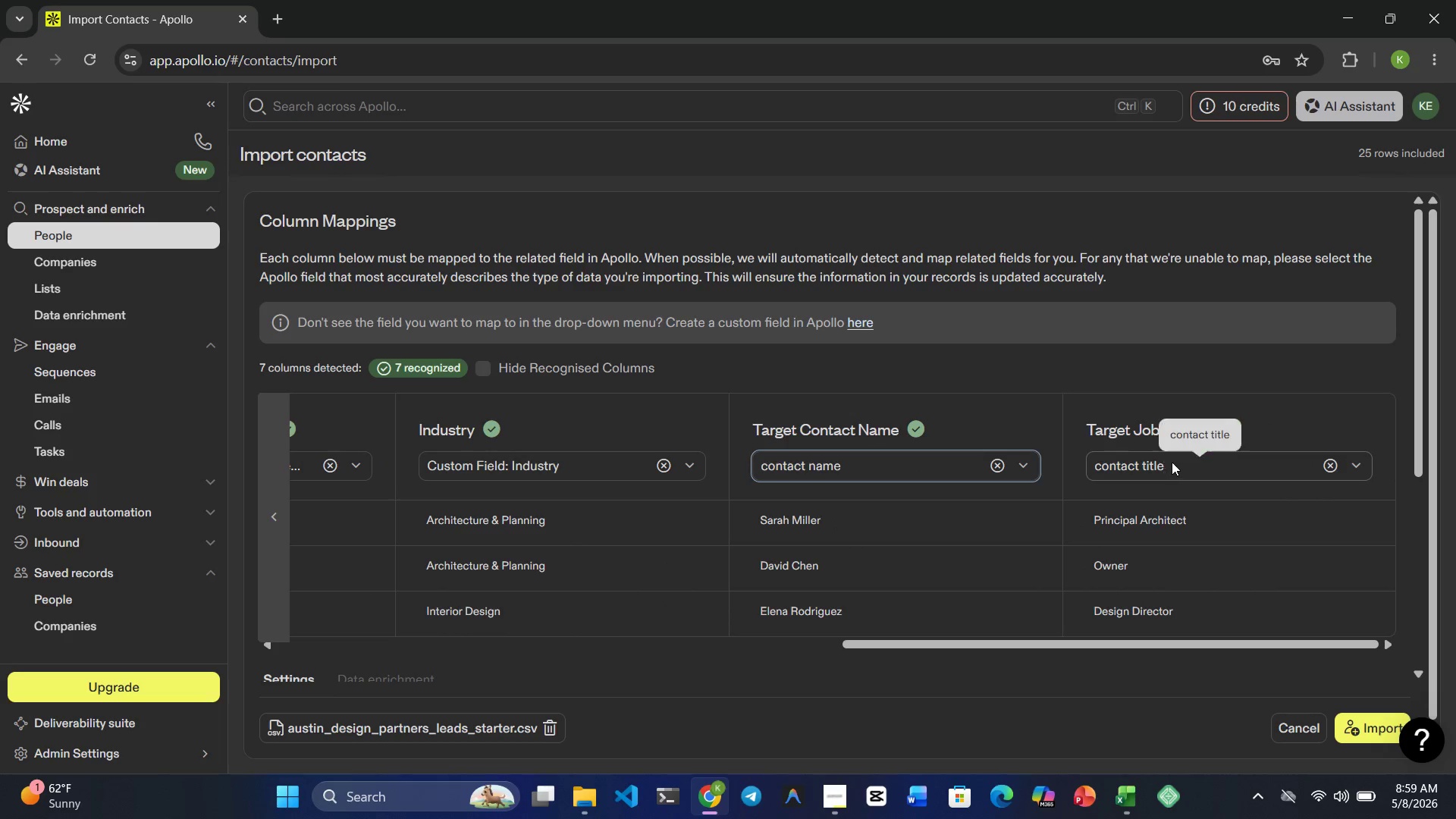 
left_click([1172, 462])
 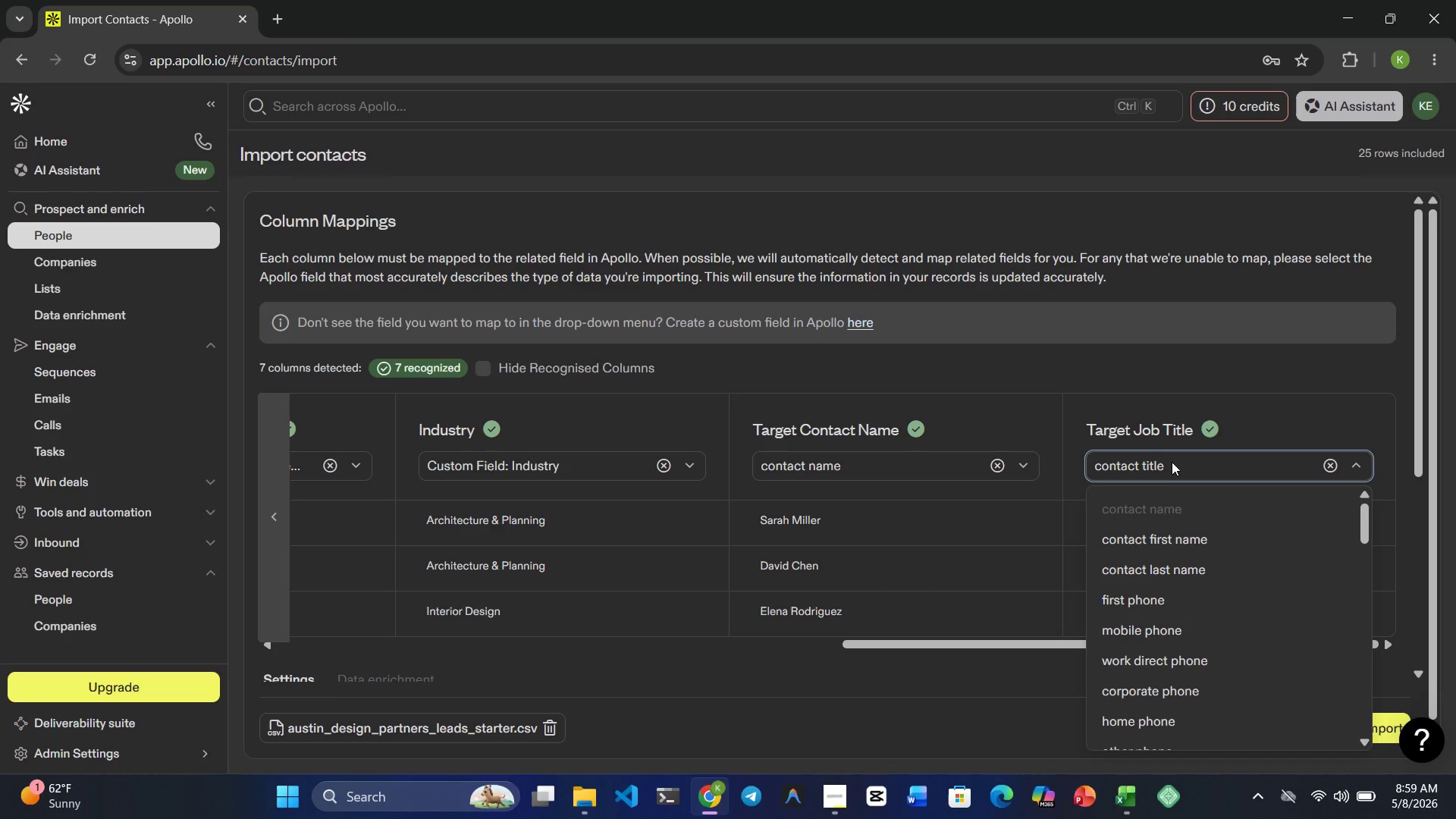 
left_click([1172, 462])
 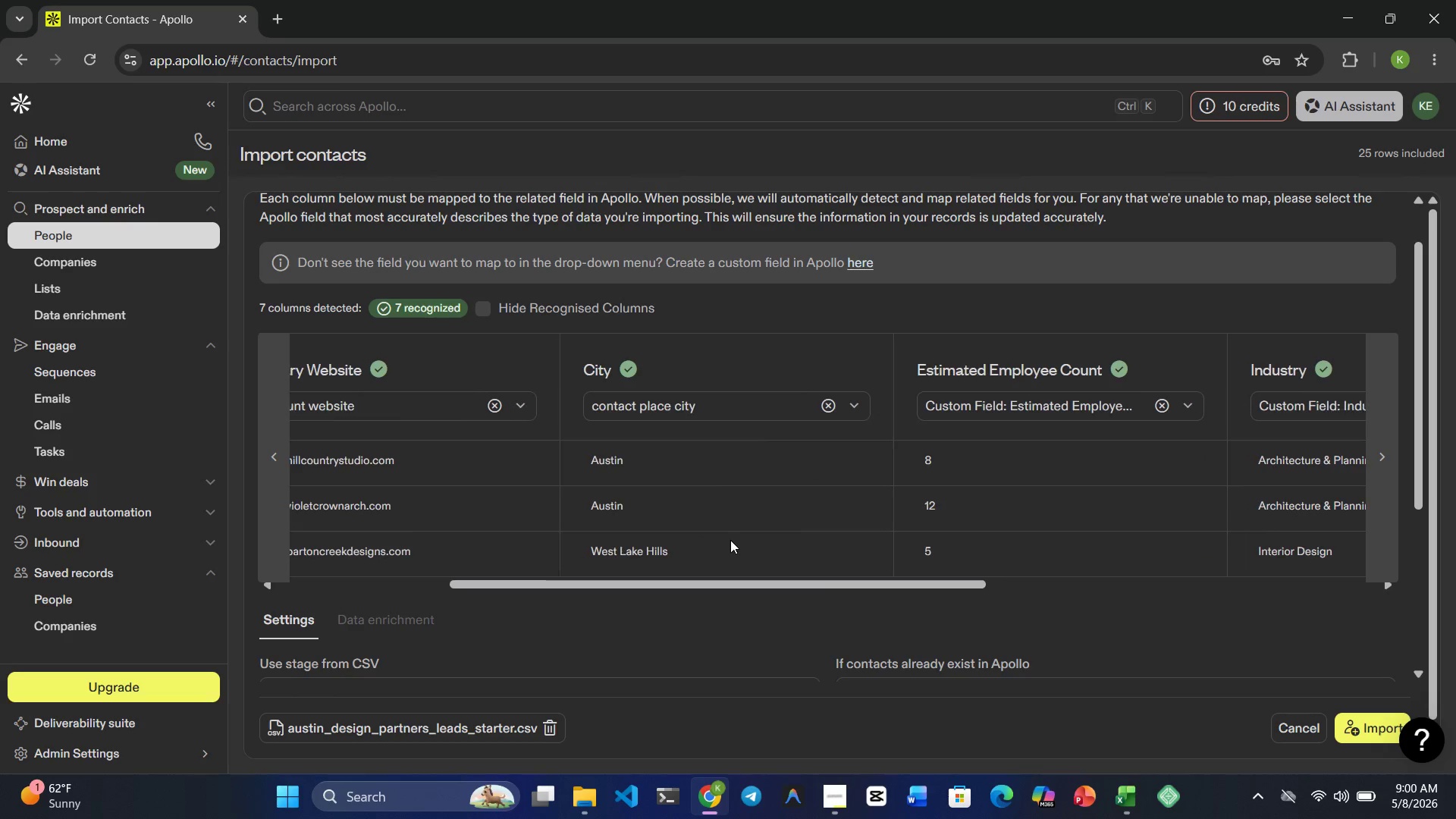 
wait(30.79)
 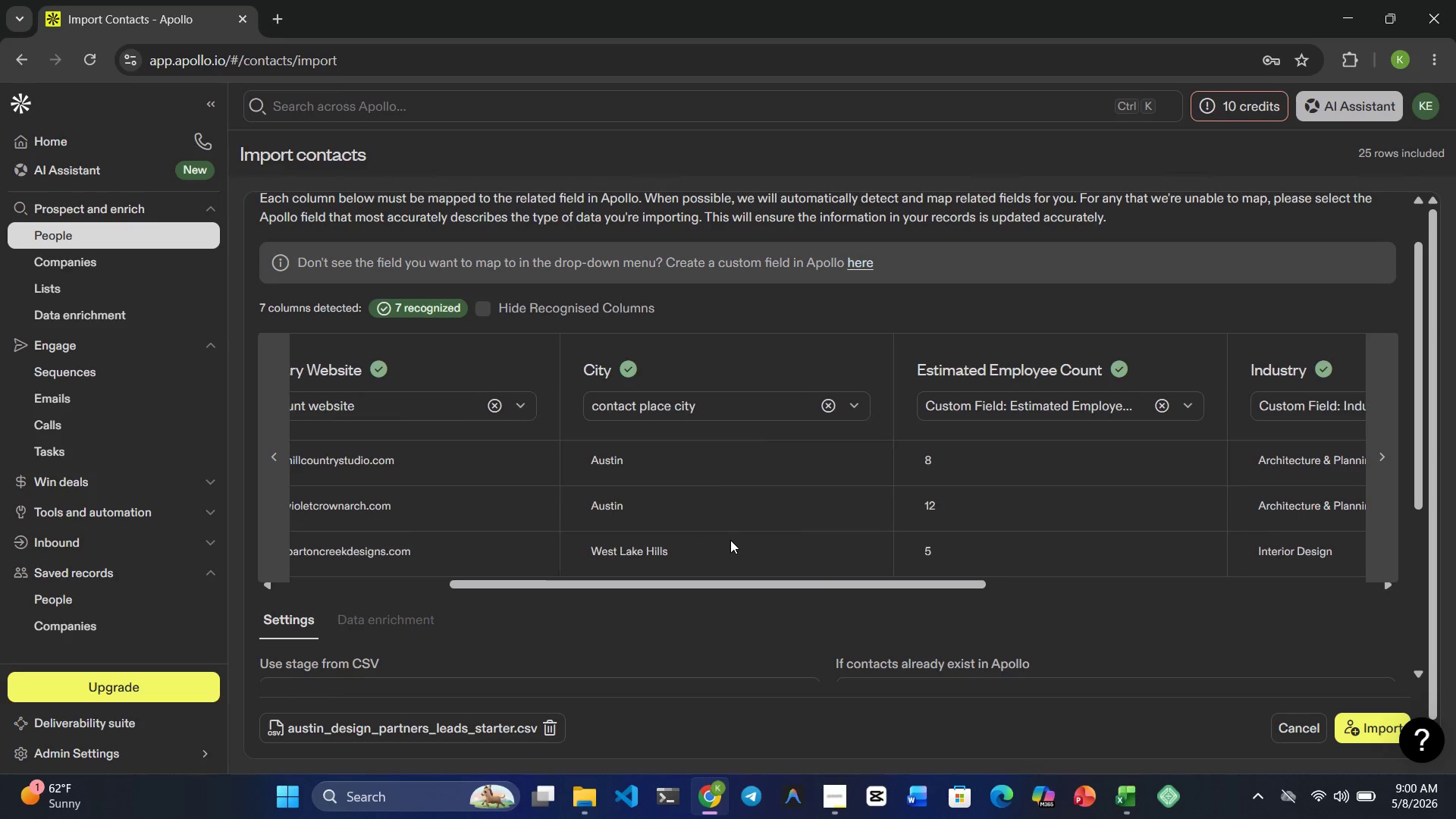 
mouse_move([1013, 594])
 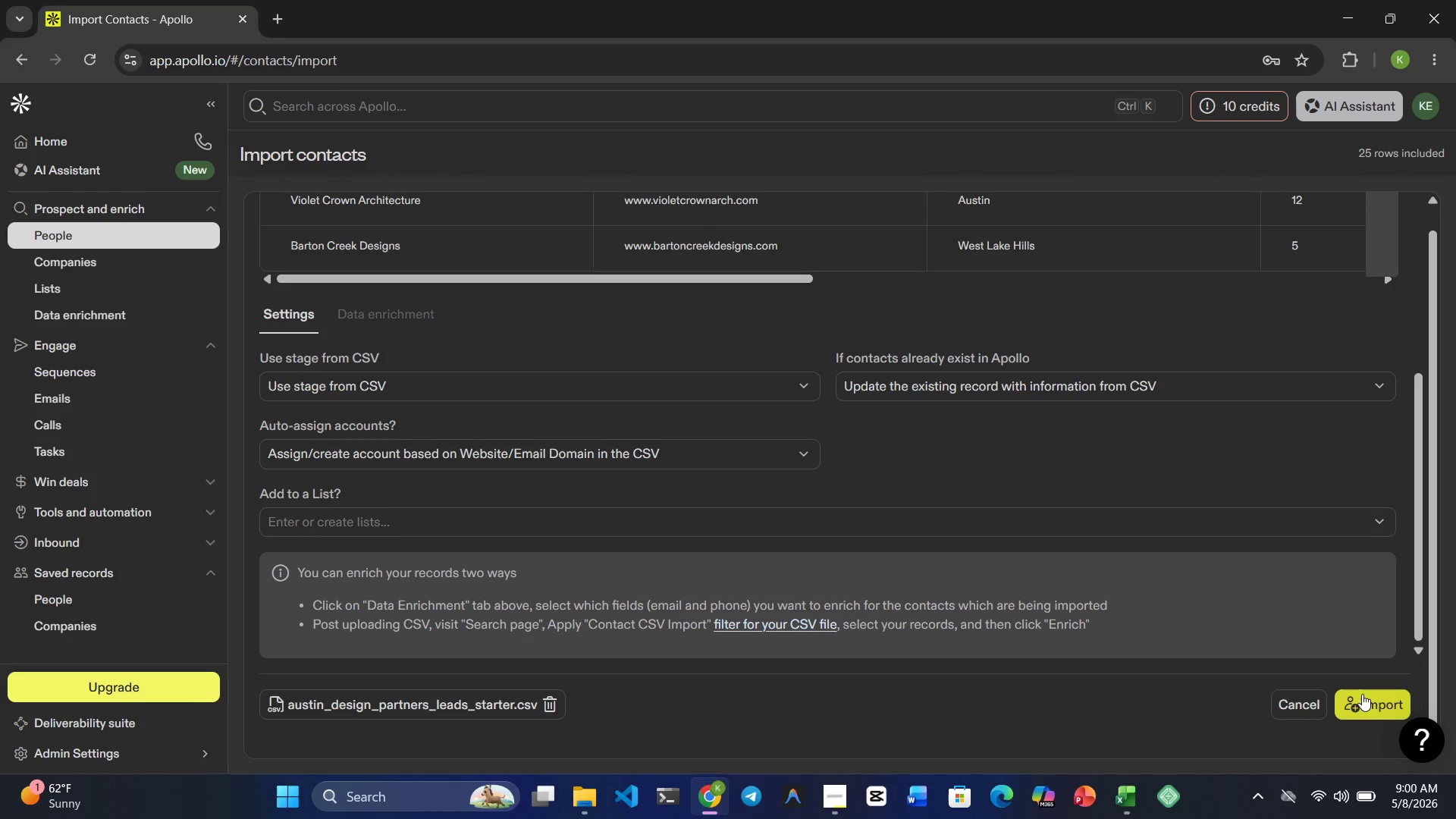 
mouse_move([1123, 456])
 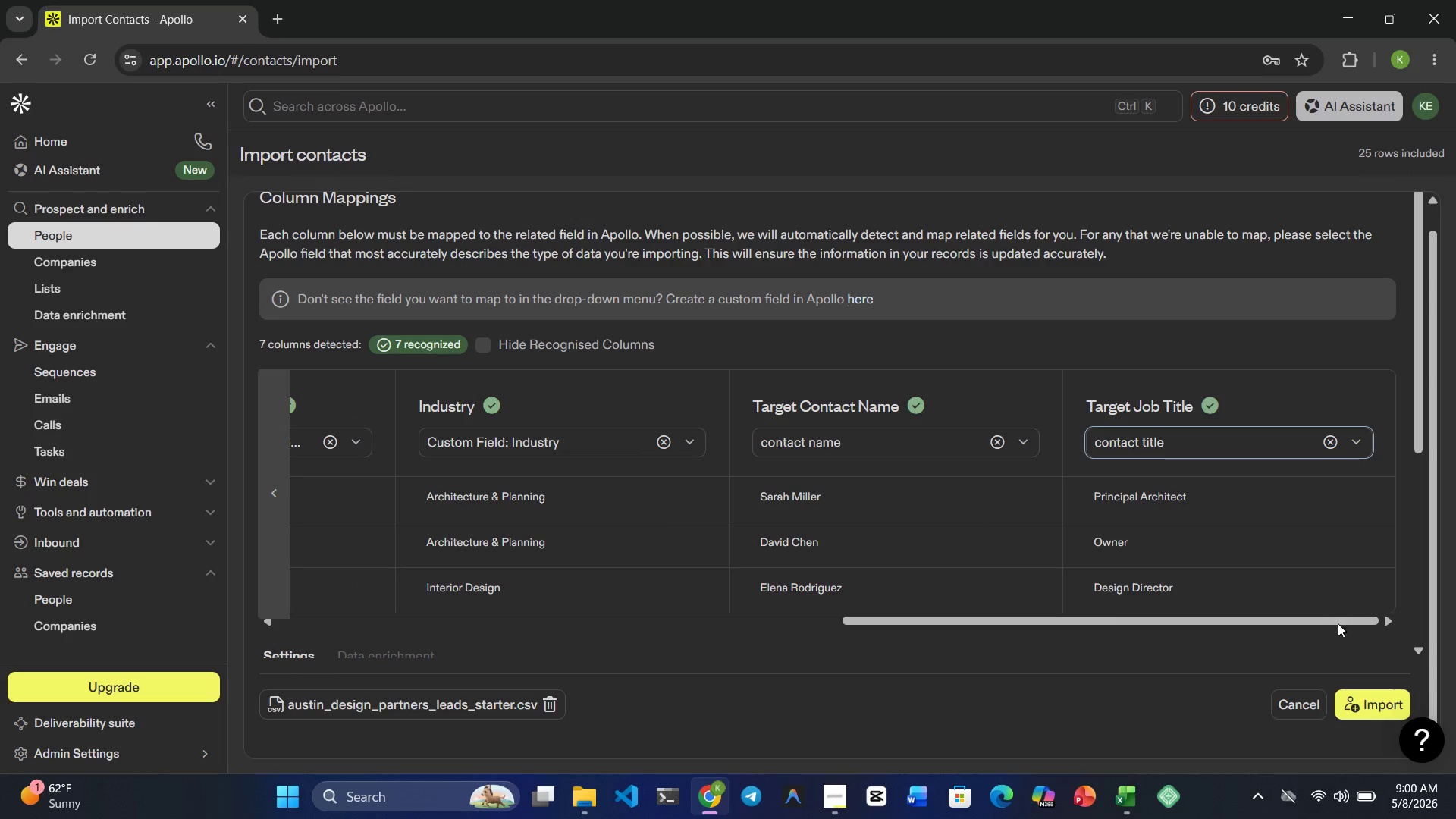 
wait(6.12)
 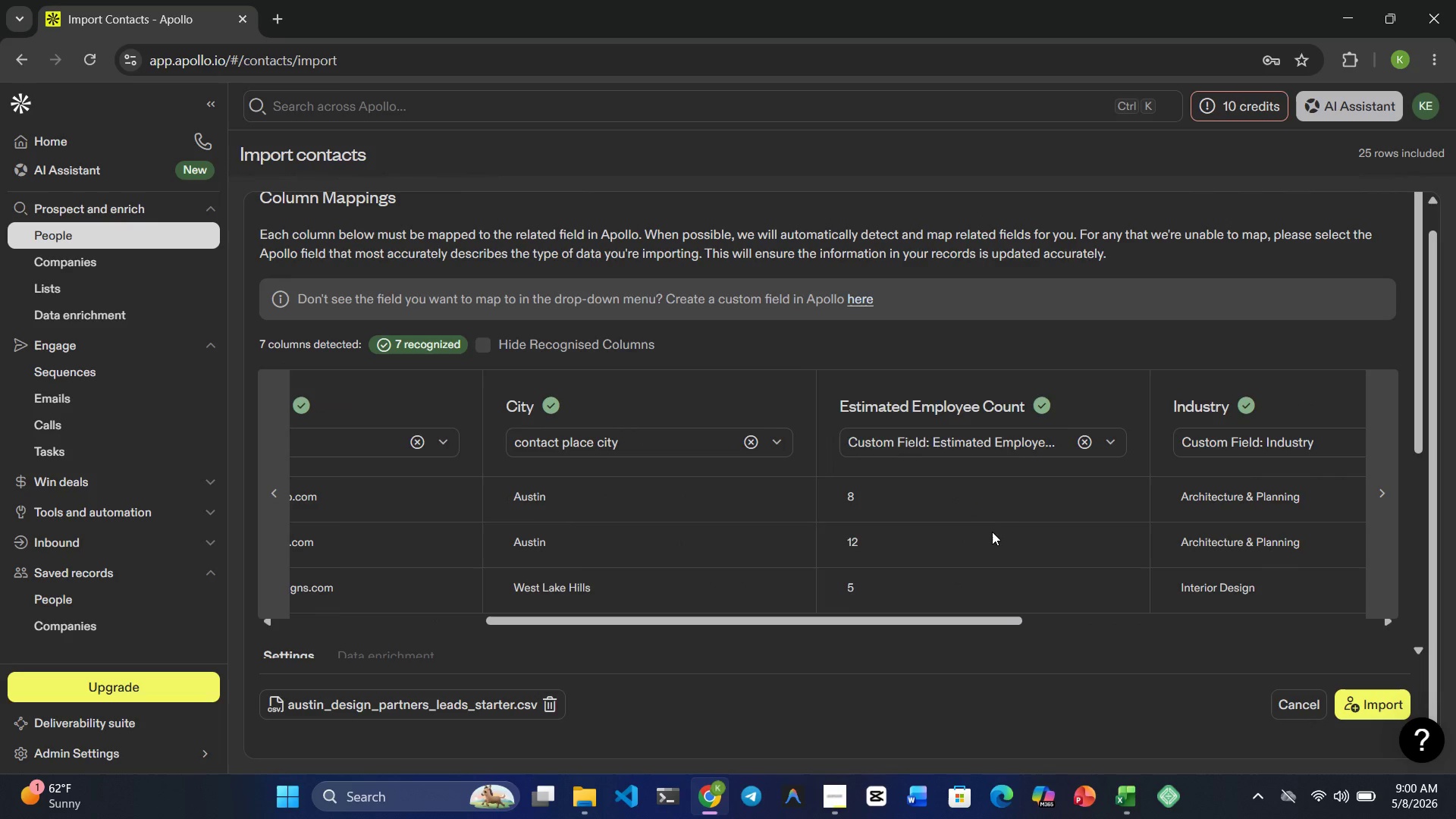 
left_click([1376, 704])
 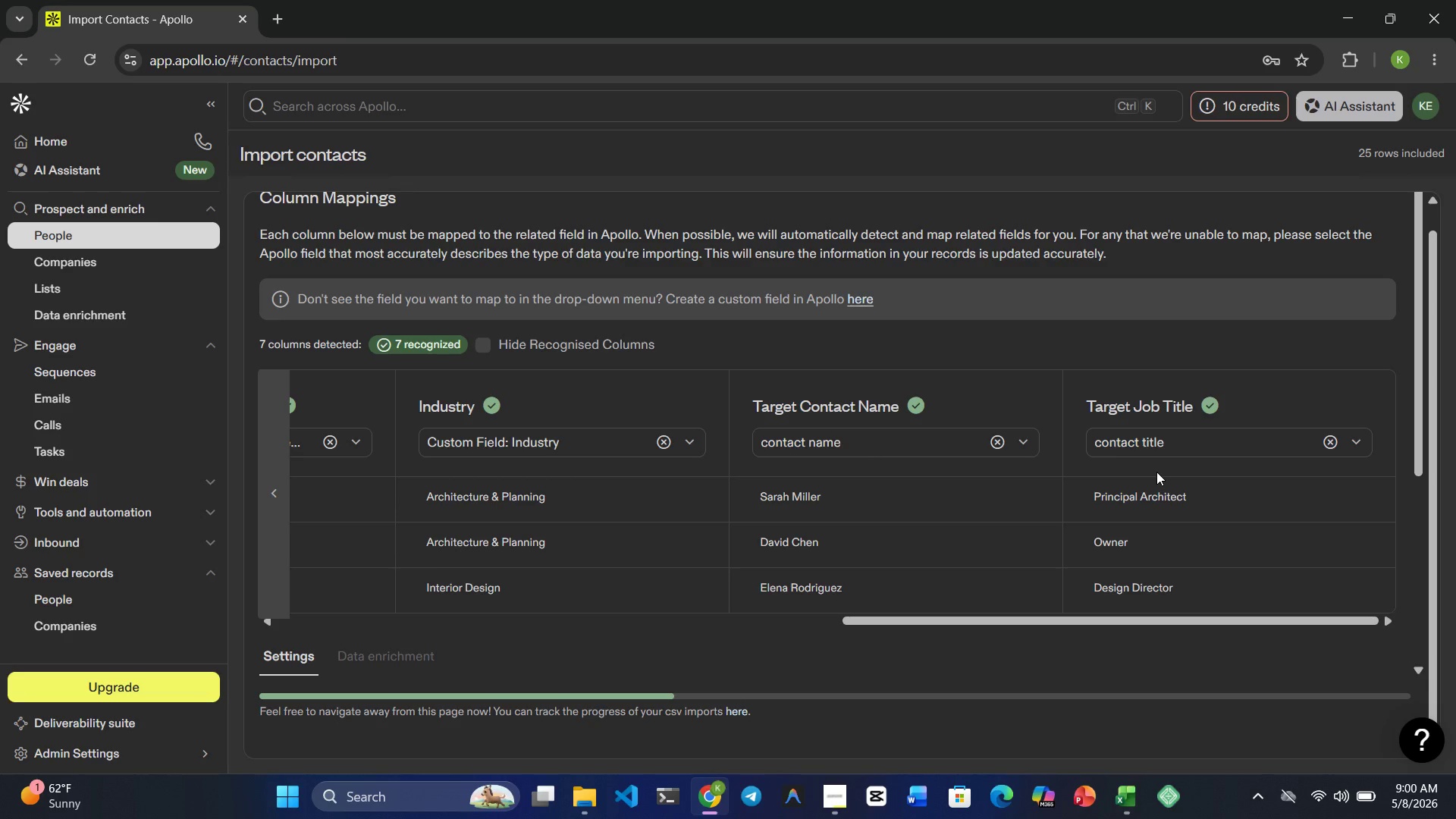 
wait(14.03)
 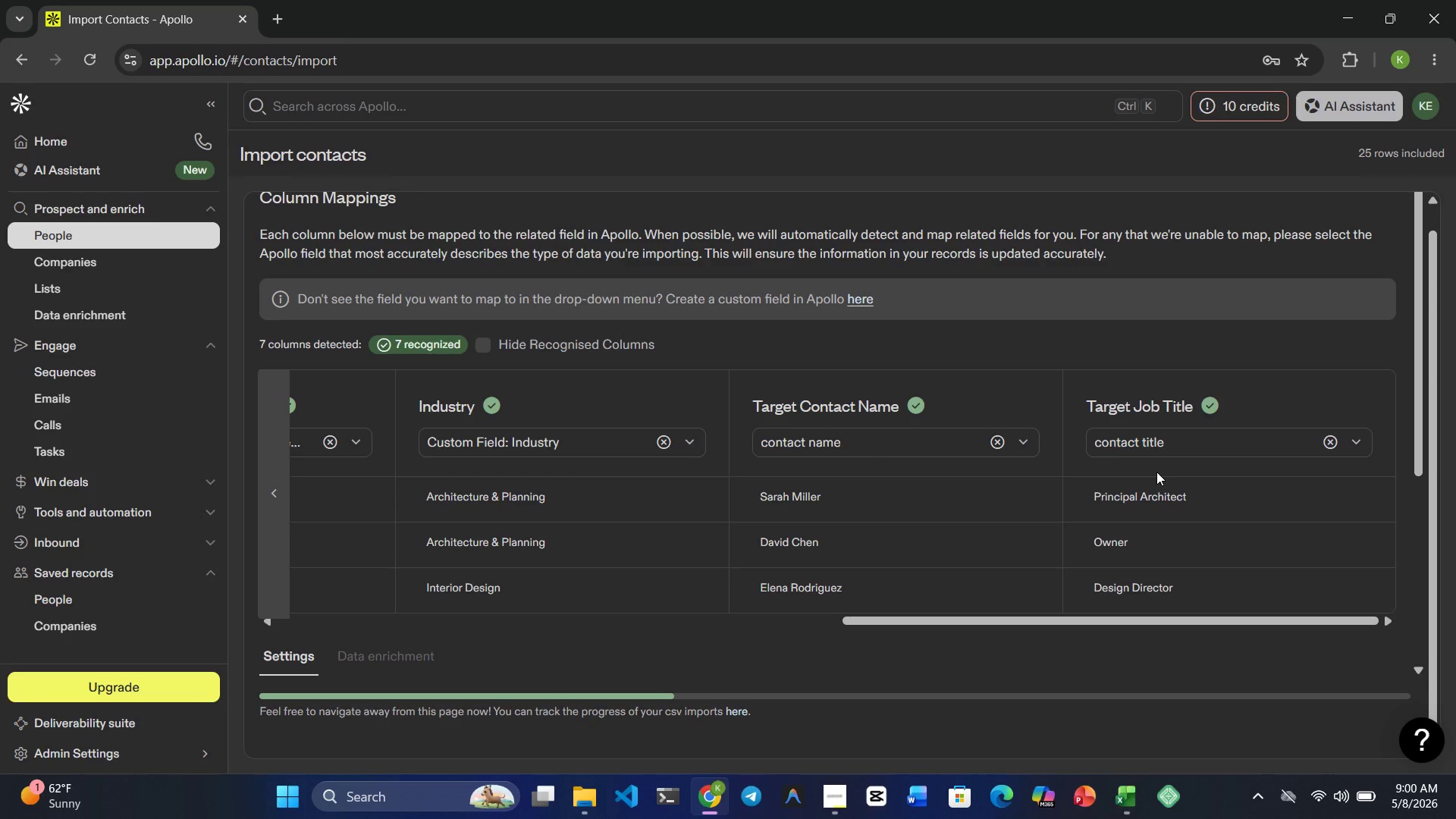 
scroll: coordinate [819, 388], scroll_direction: down, amount: 6.0
 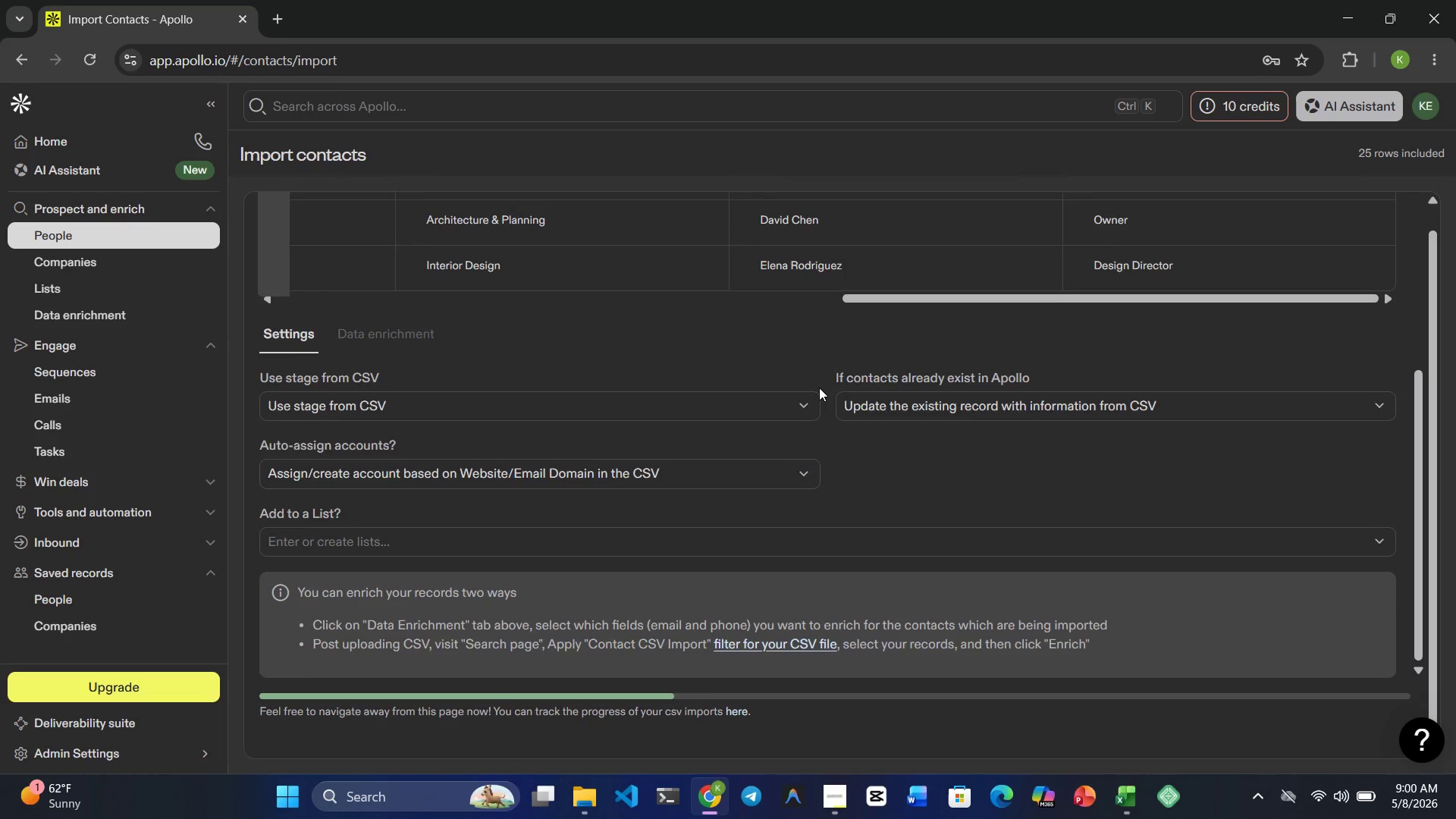 
scroll: coordinate [819, 388], scroll_direction: up, amount: 10.0
 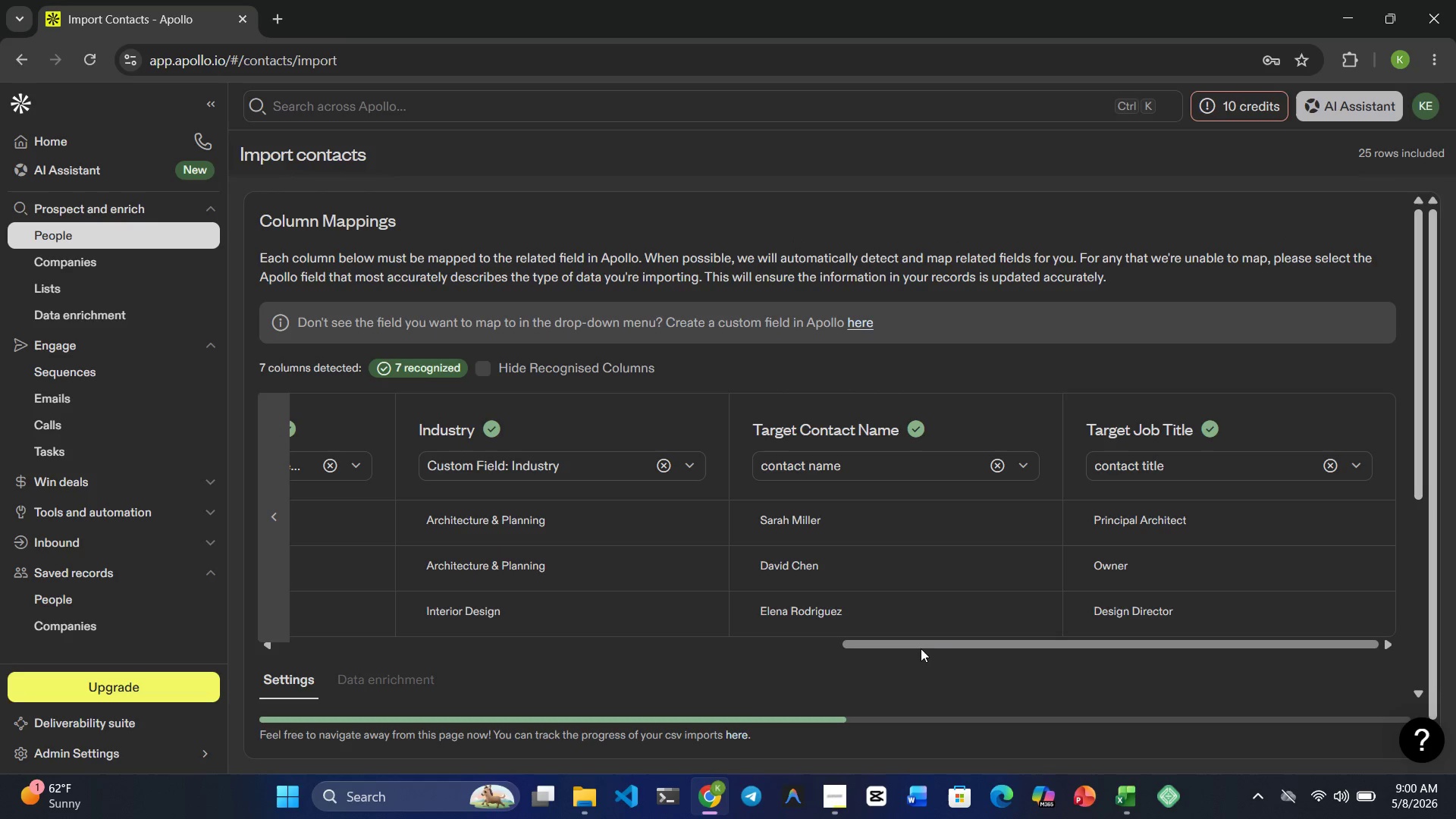 
left_click_drag(start_coordinate=[910, 645], to_coordinate=[293, 564])
 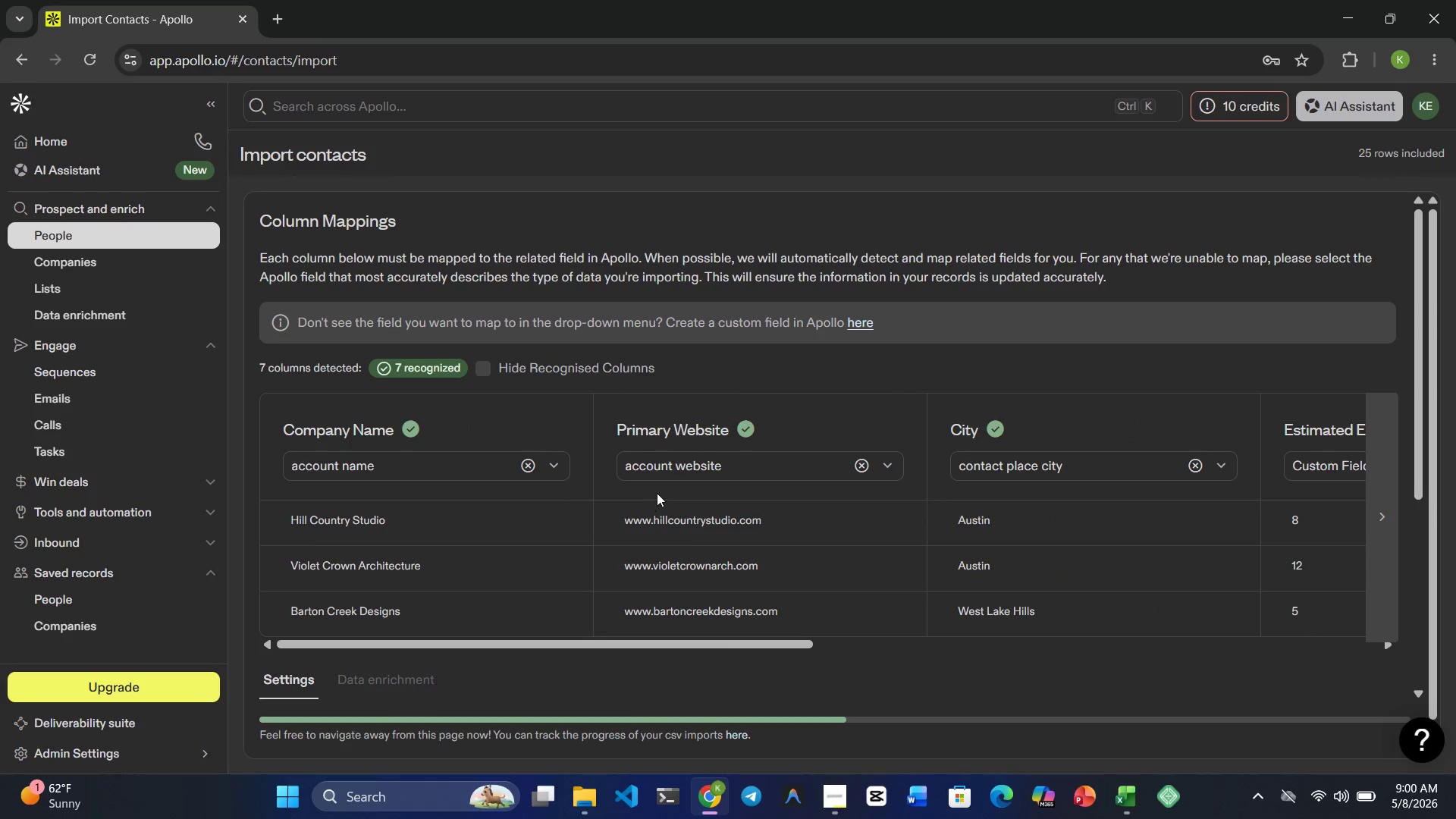 
scroll: coordinate [662, 492], scroll_direction: down, amount: 3.0
 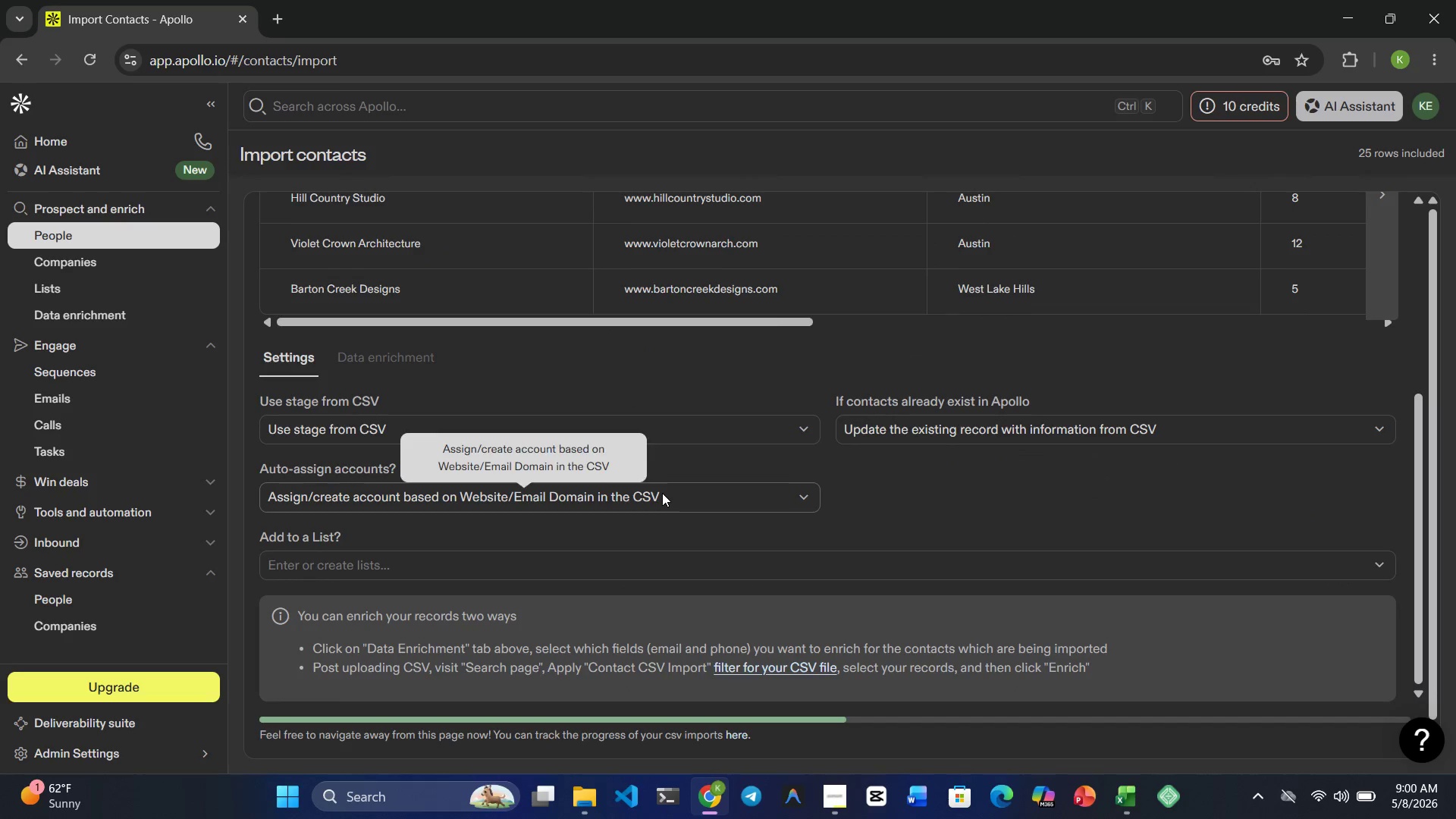 
scroll: coordinate [663, 493], scroll_direction: up, amount: 5.0
 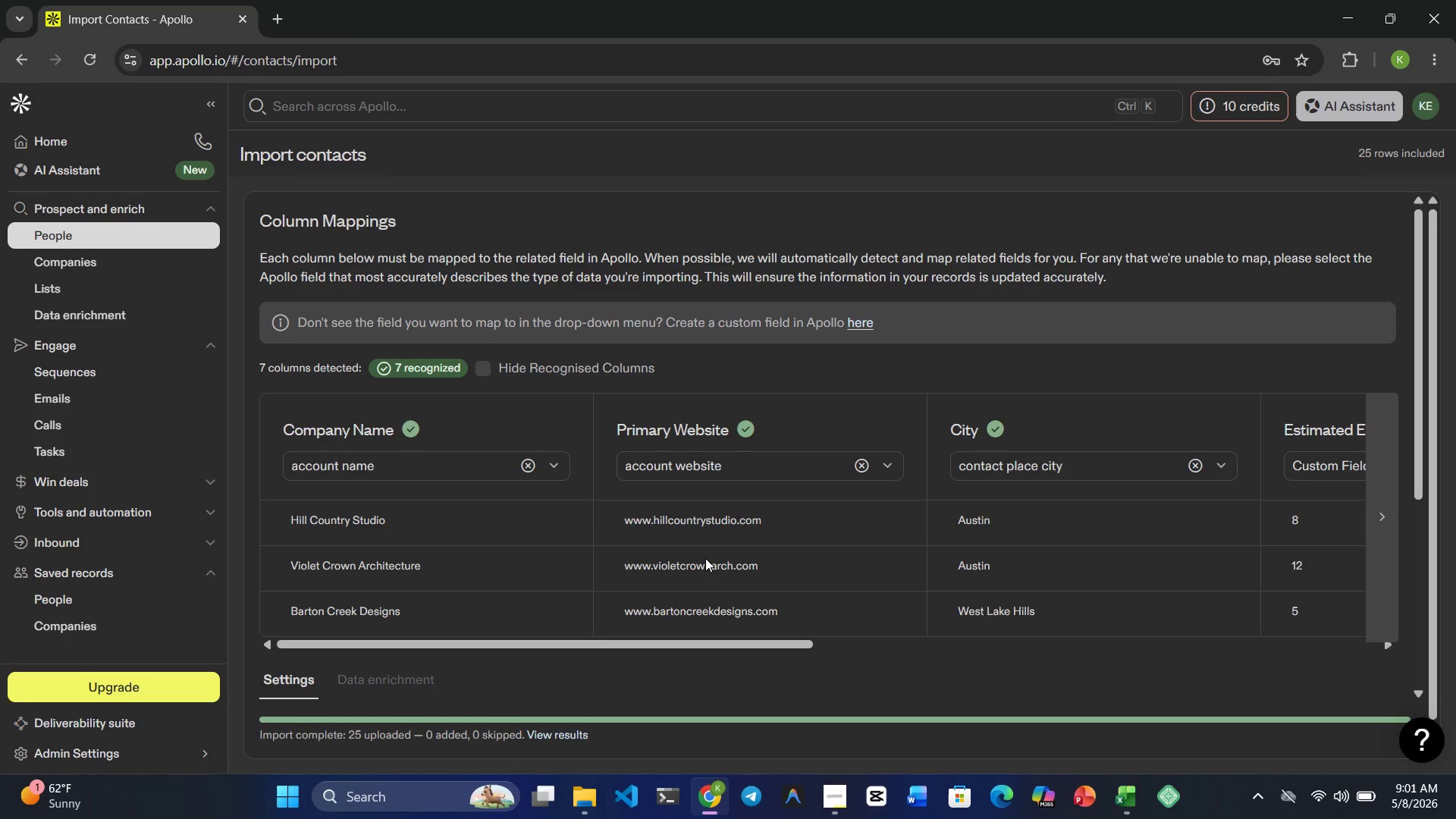 
wait(33.84)
 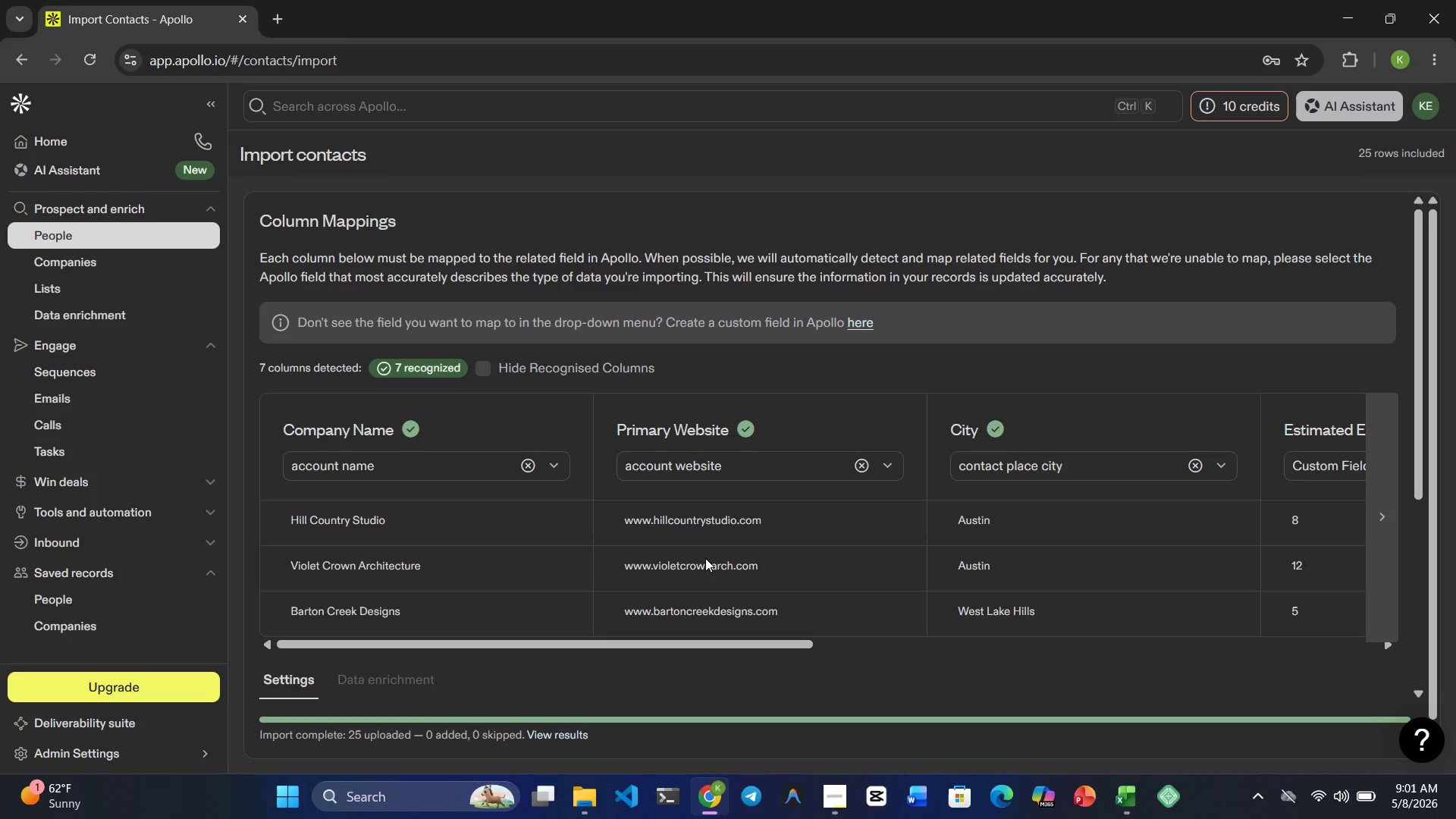 
scroll: coordinate [704, 561], scroll_direction: up, amount: 7.0
 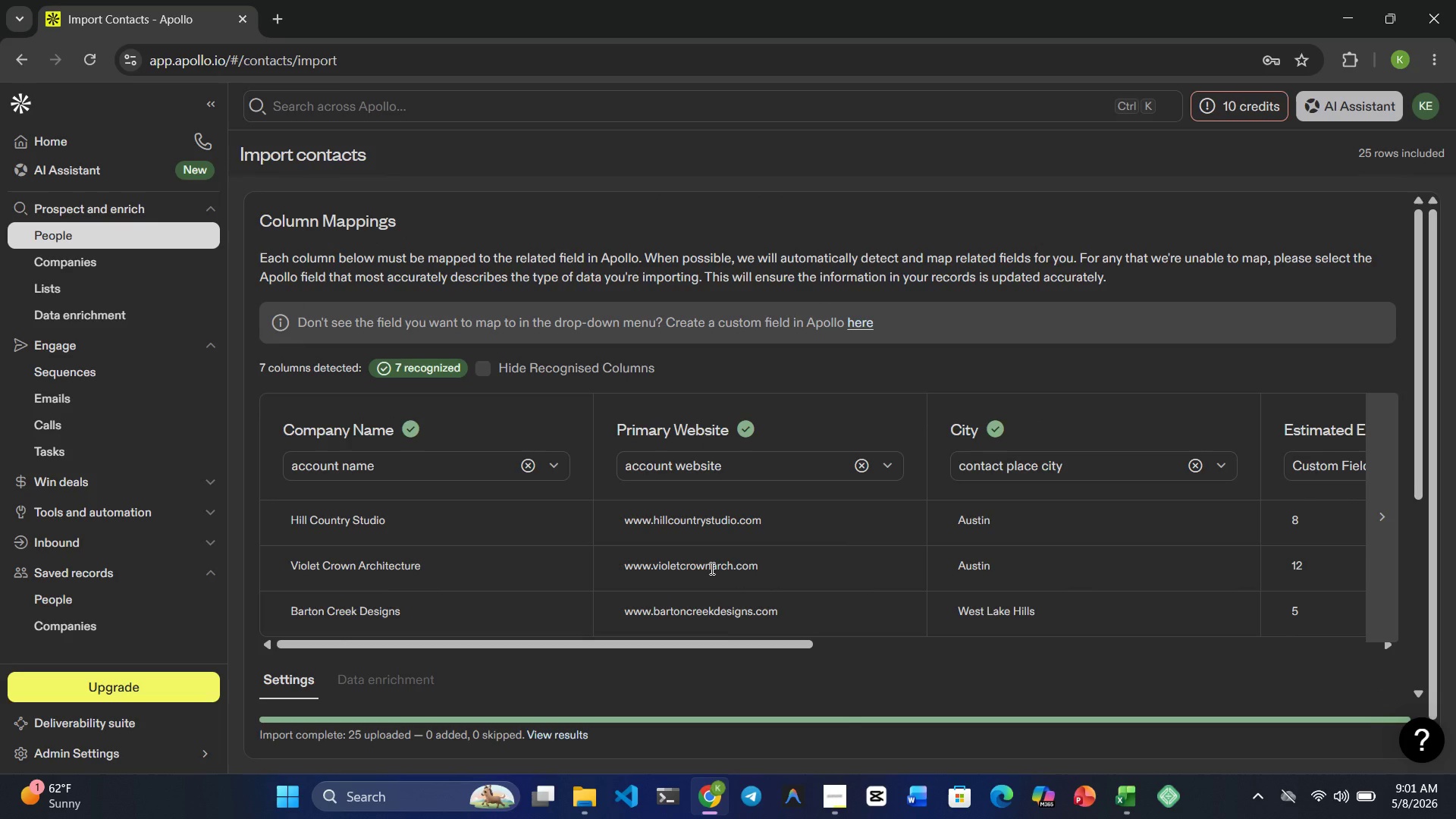 
wait(5.62)
 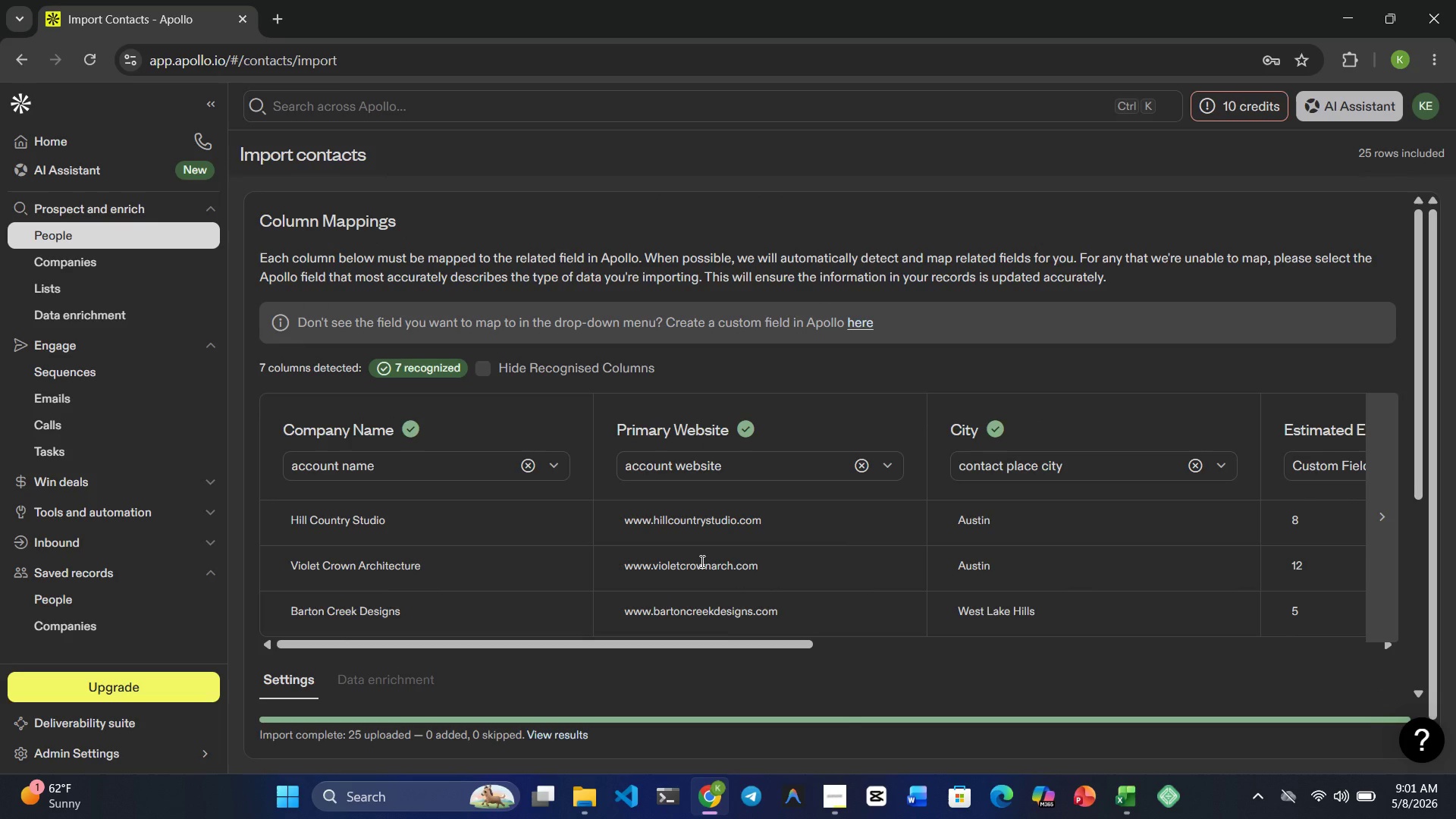 
scroll: coordinate [698, 575], scroll_direction: down, amount: 8.0
 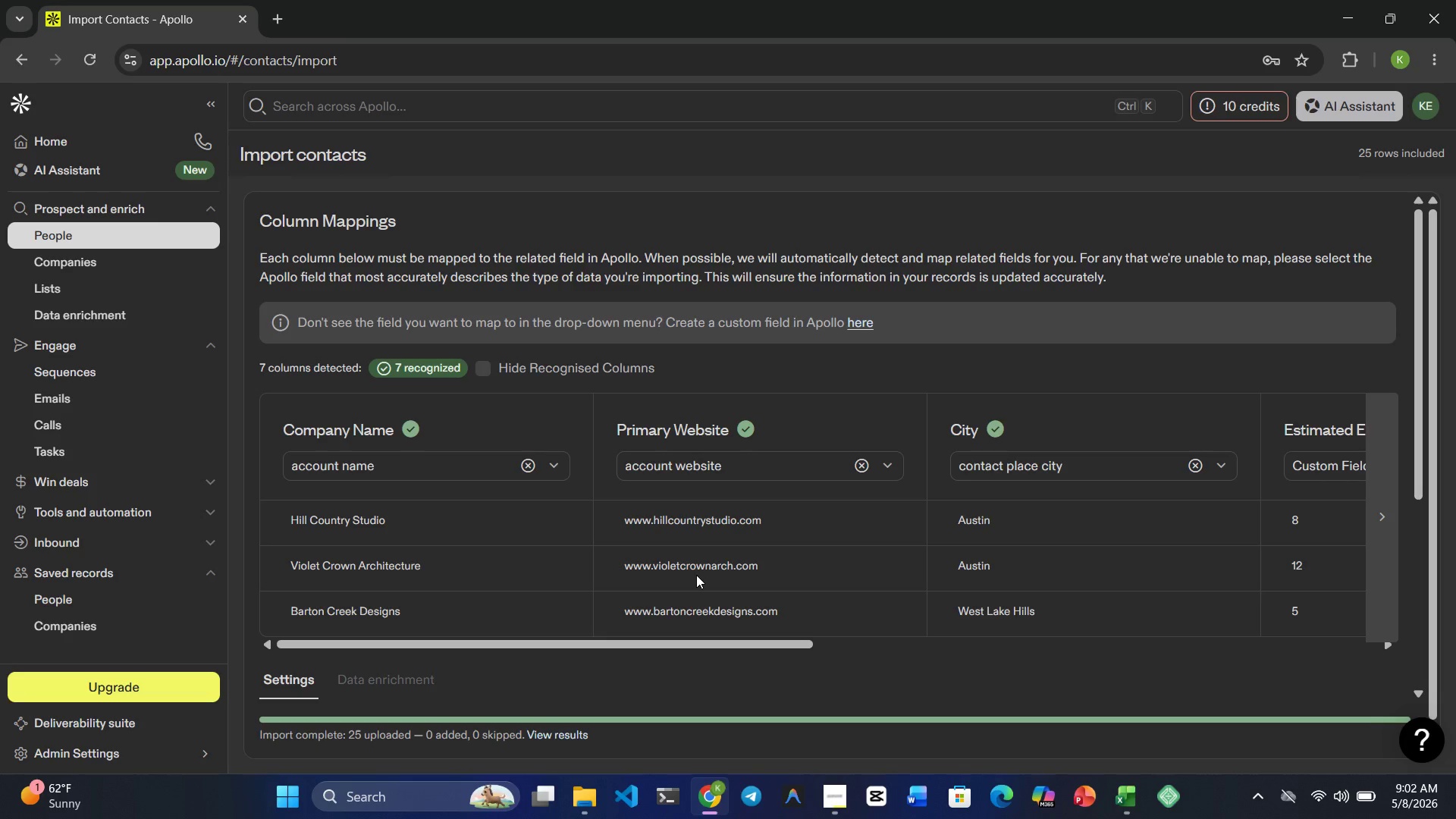 
wait(30.57)
 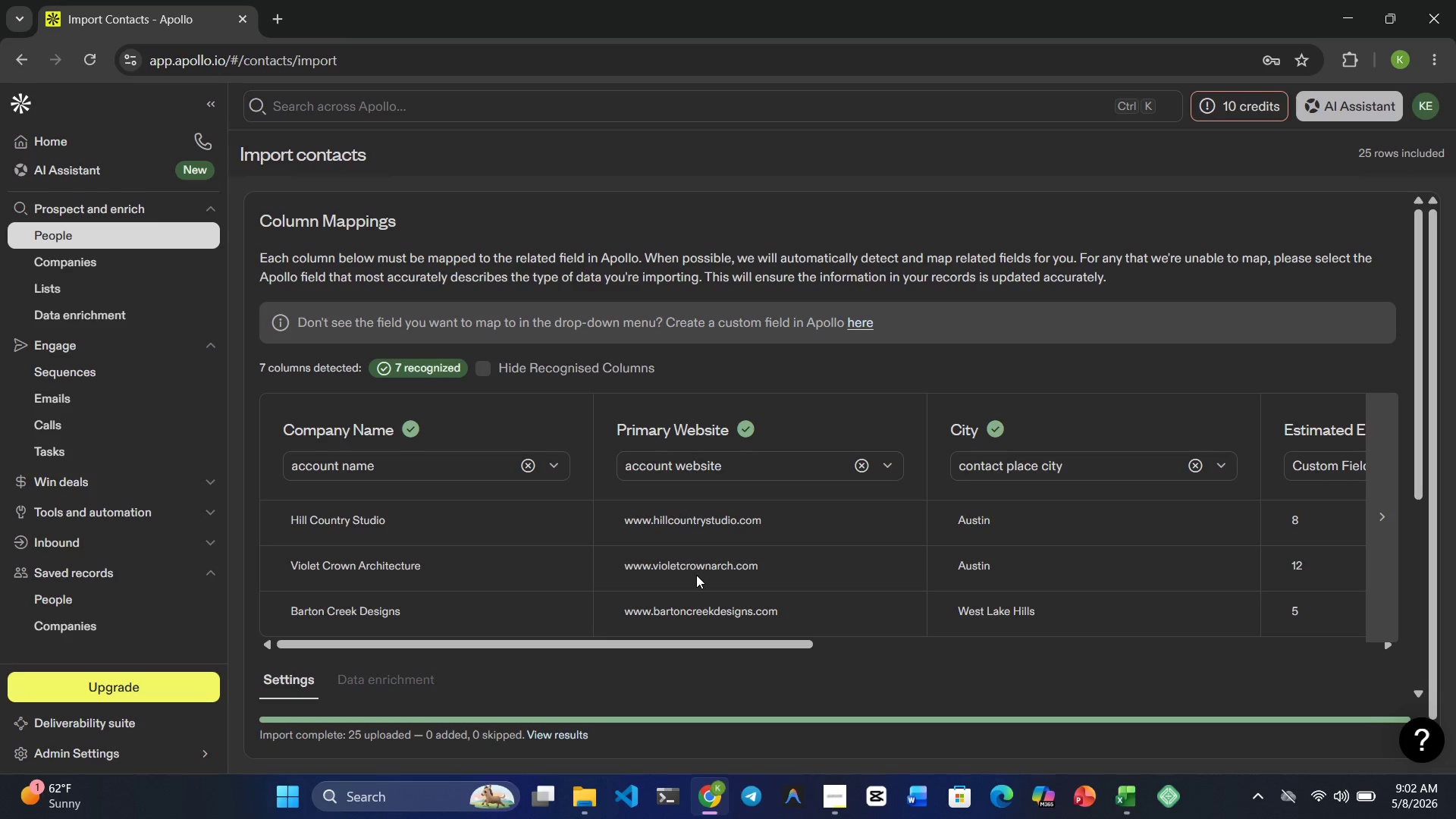 
scroll: coordinate [729, 488], scroll_direction: up, amount: 1.0
 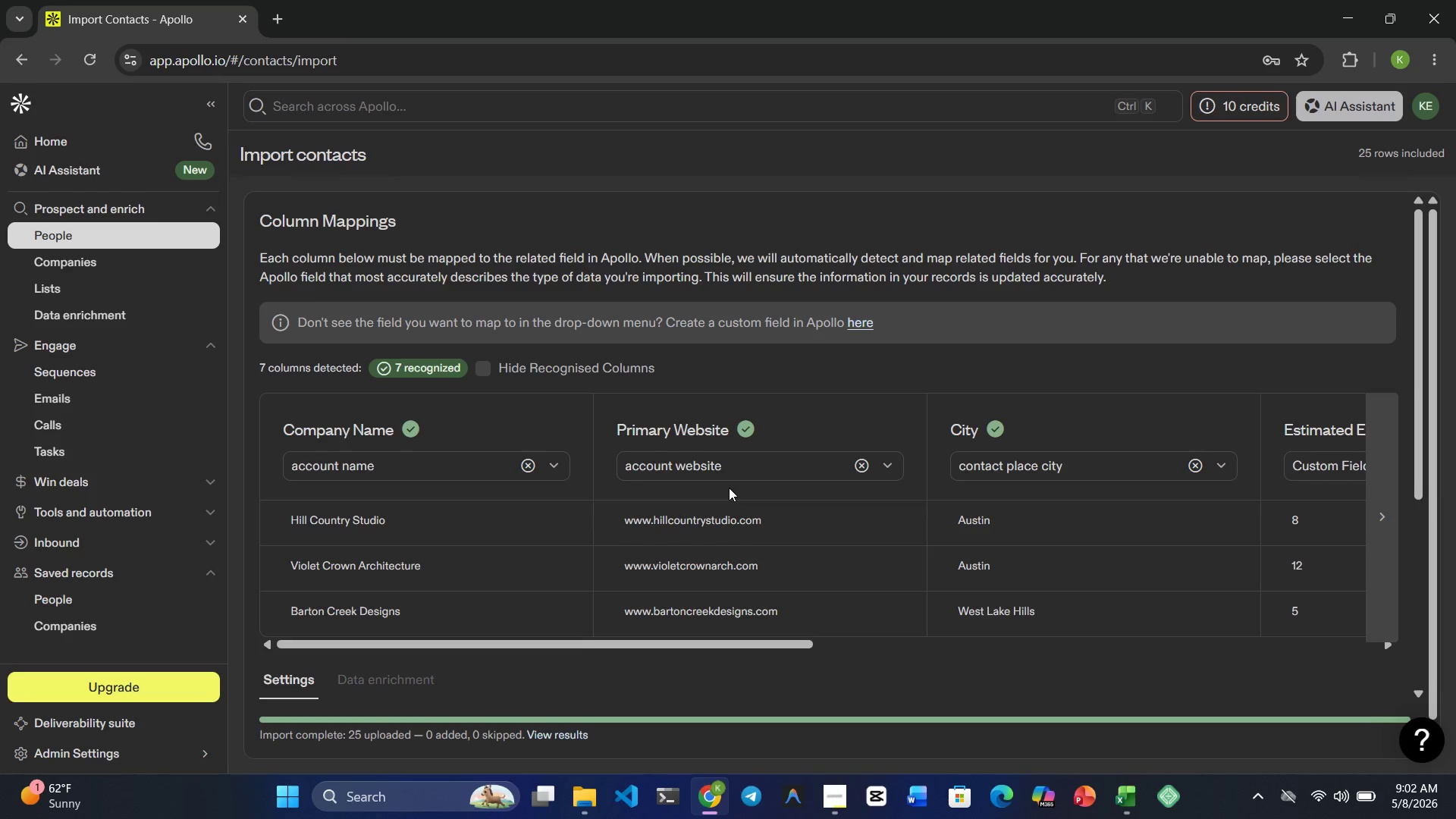 
scroll: coordinate [729, 488], scroll_direction: none, amount: 0.0
 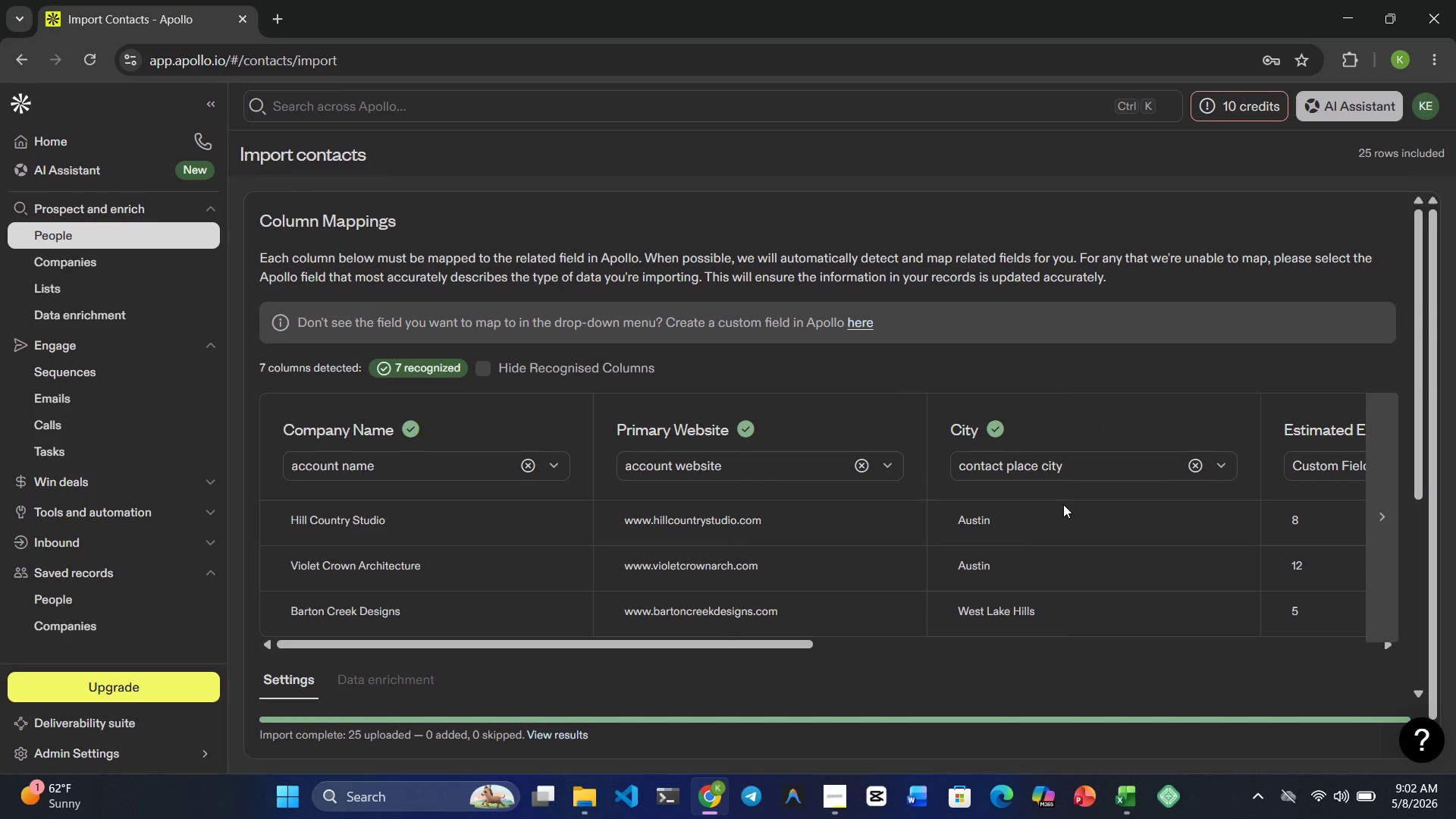 
wait(45.14)
 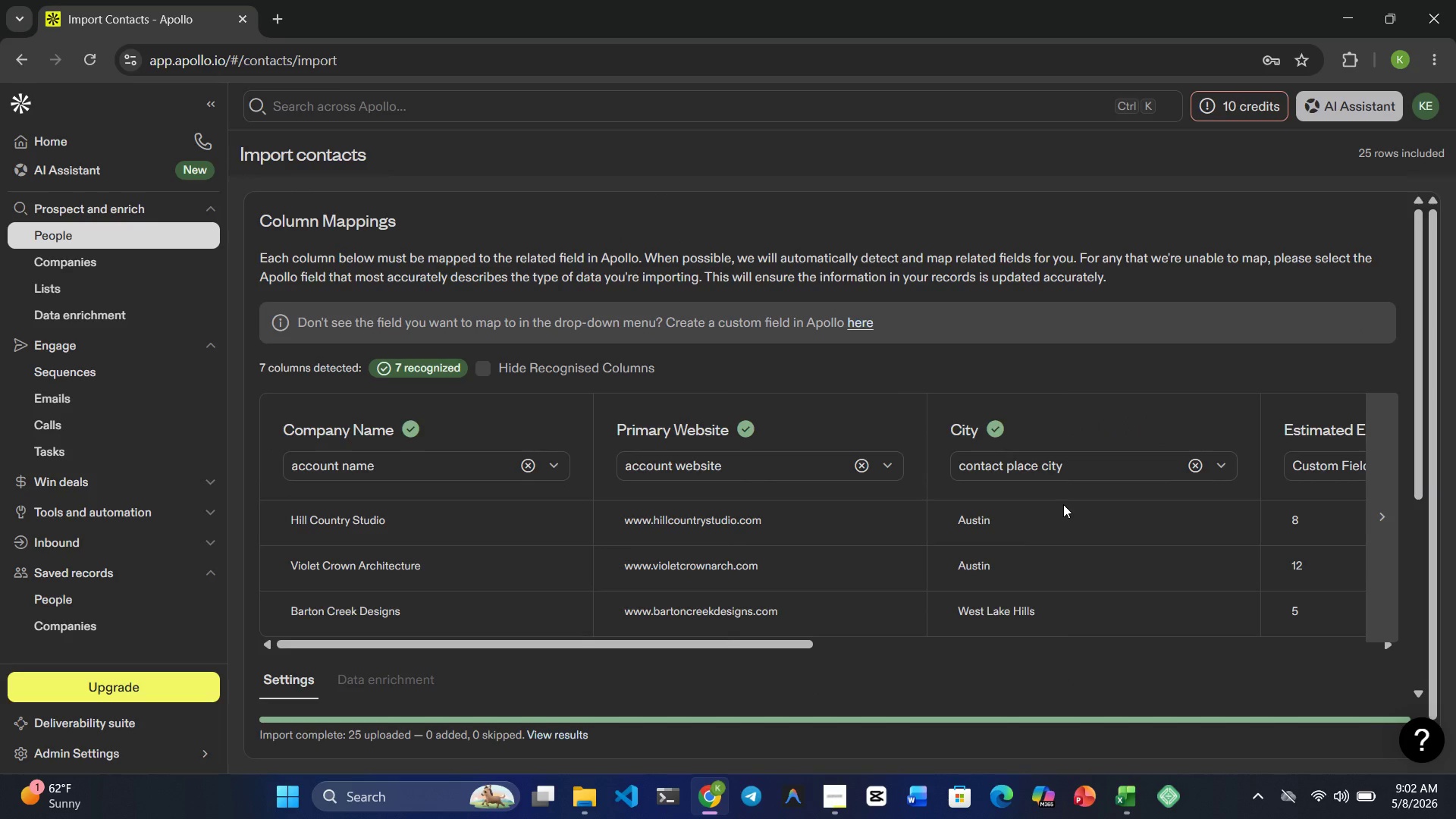 
scroll: coordinate [1228, 501], scroll_direction: down, amount: 1.0
 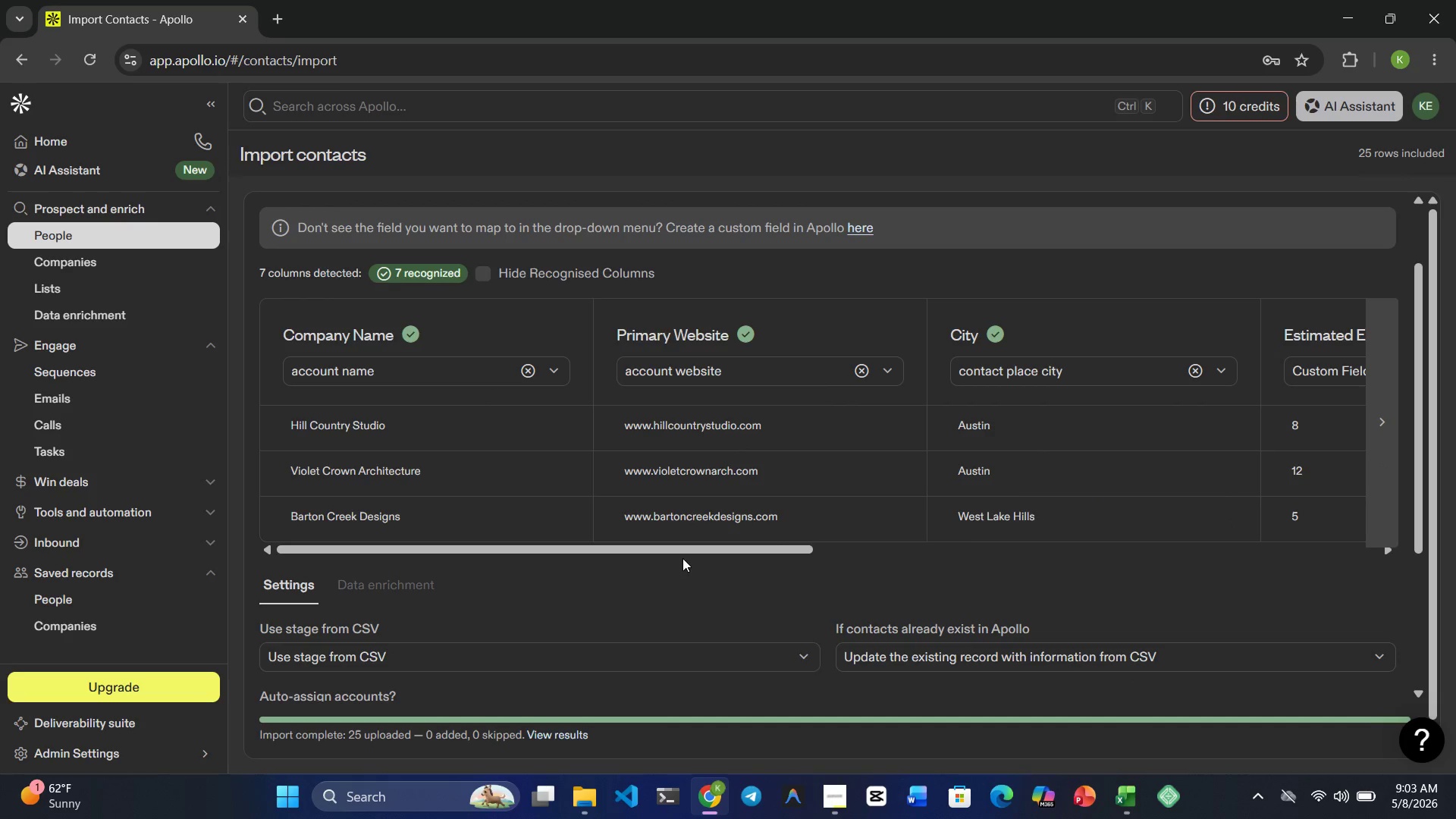 
left_click_drag(start_coordinate=[685, 554], to_coordinate=[491, 597])
 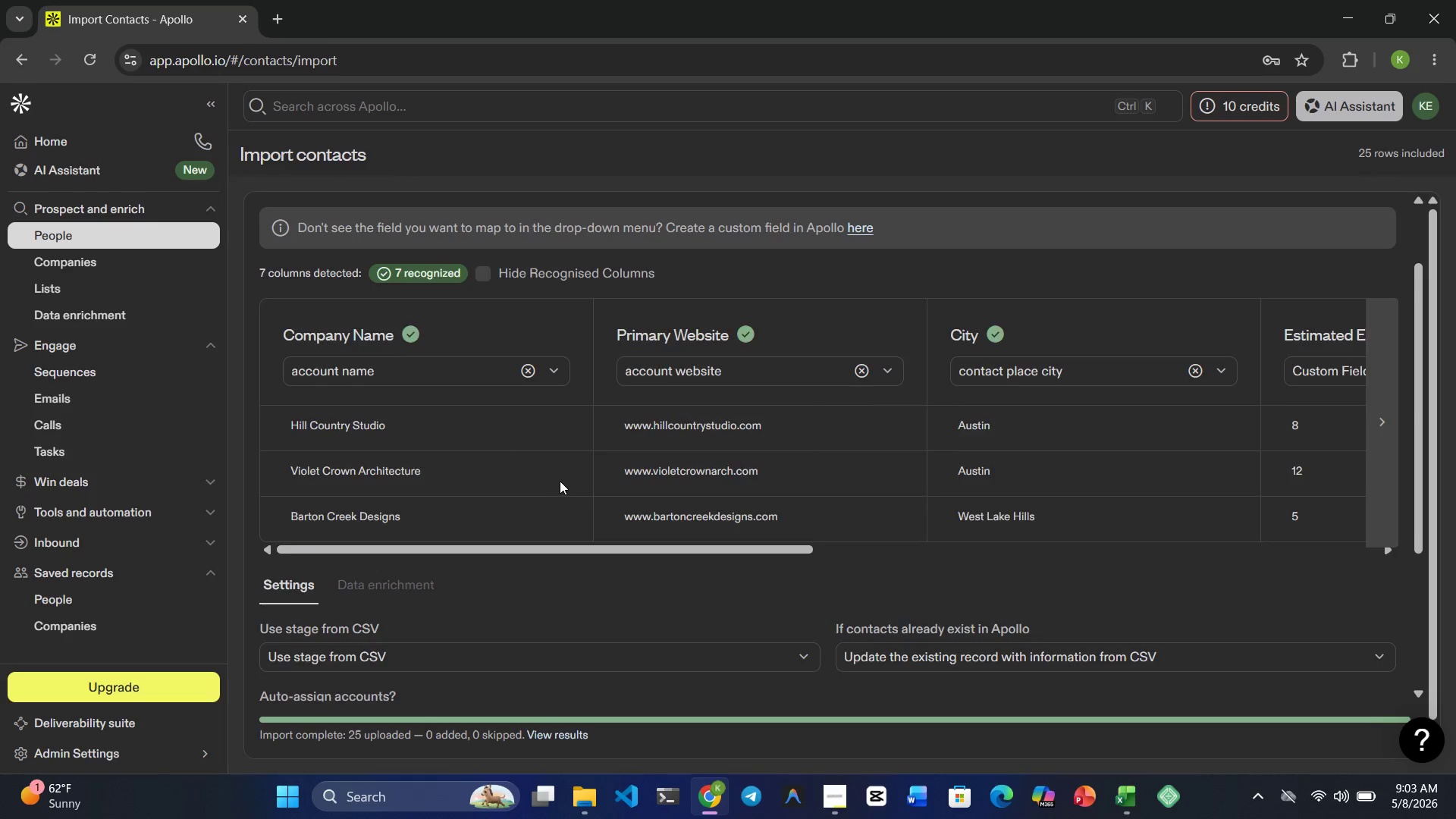 
scroll: coordinate [560, 480], scroll_direction: up, amount: 6.0
 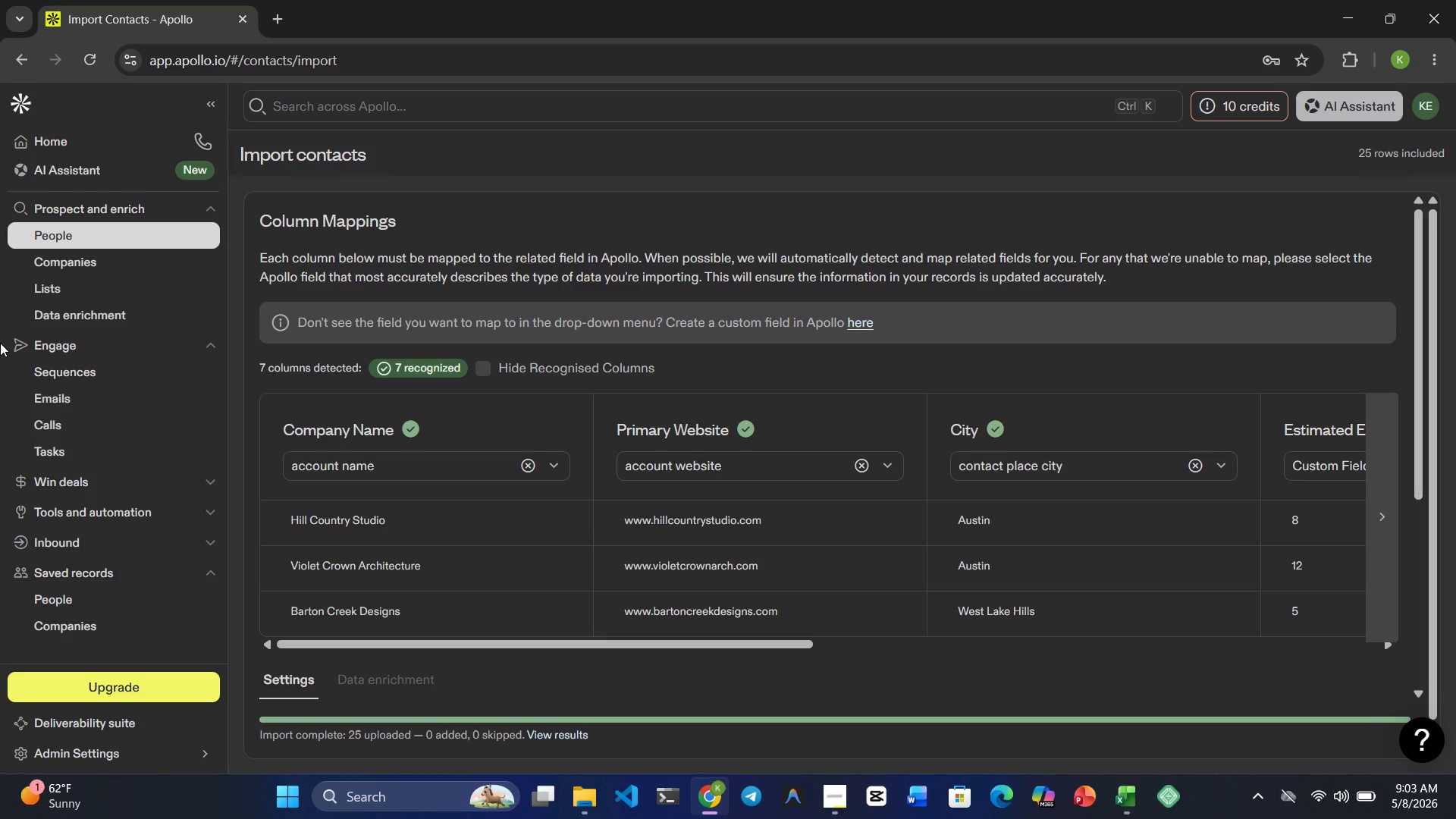 
wait(7.42)
 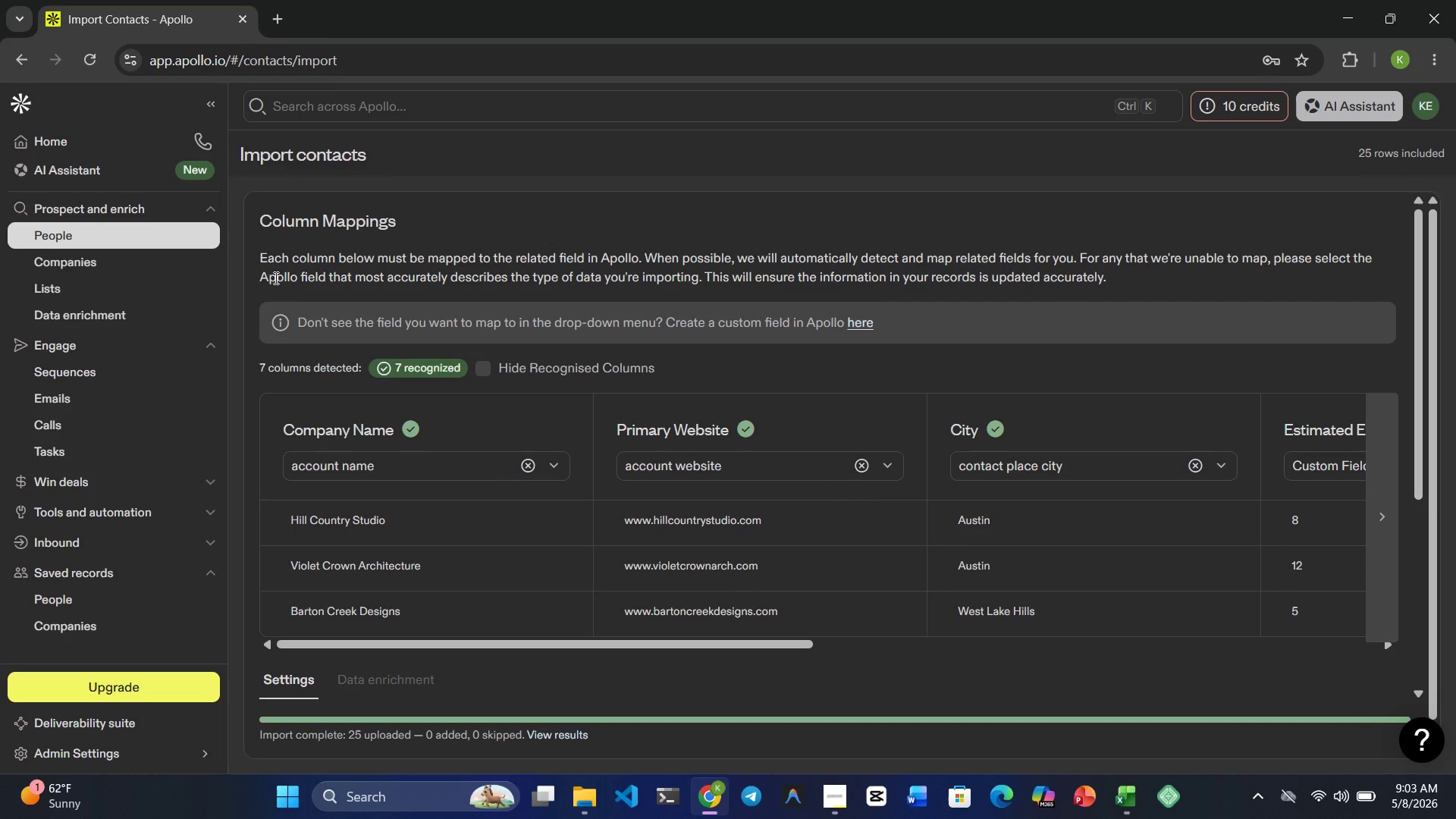 
left_click([77, 231])
 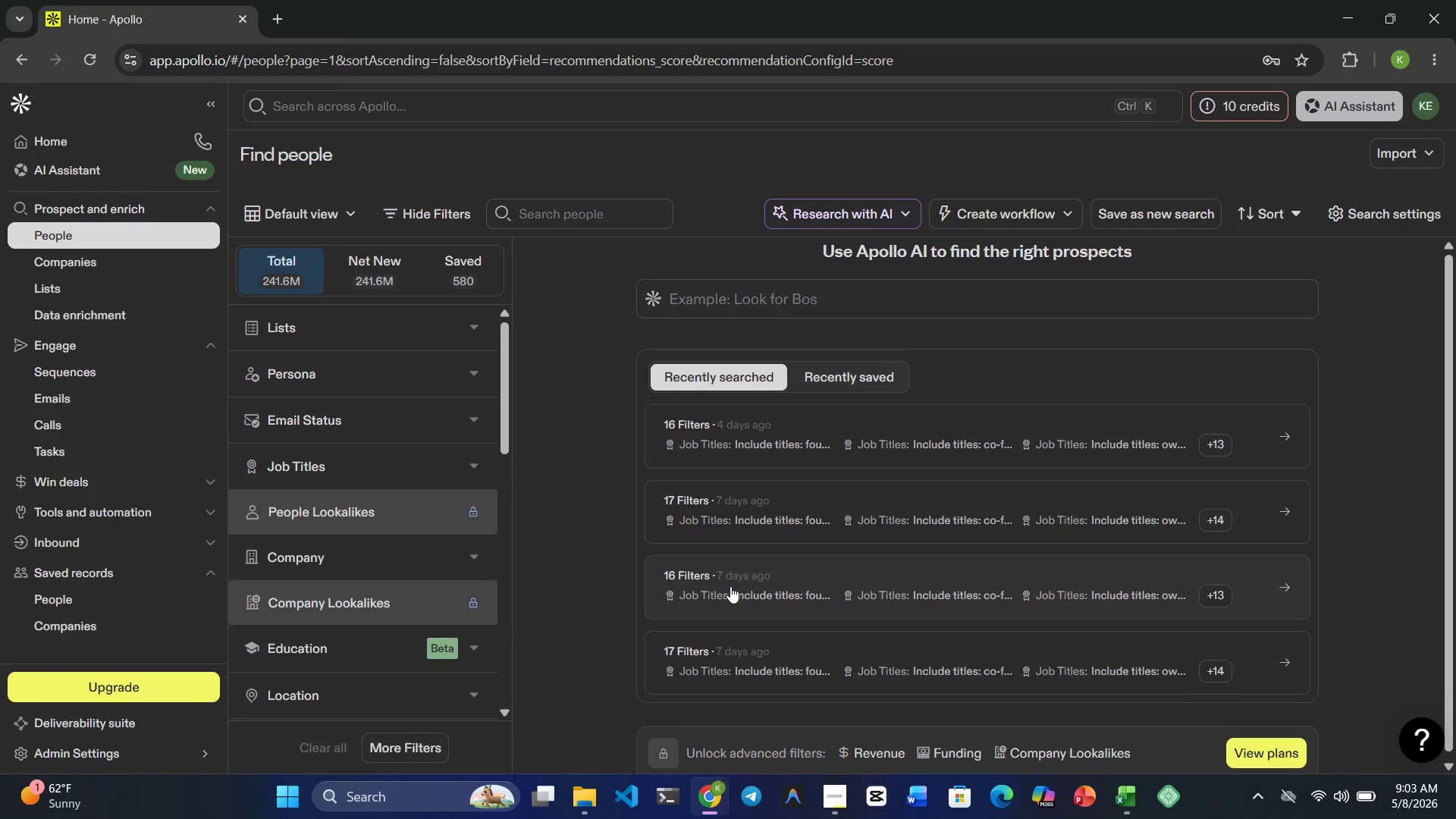 
wait(32.91)
 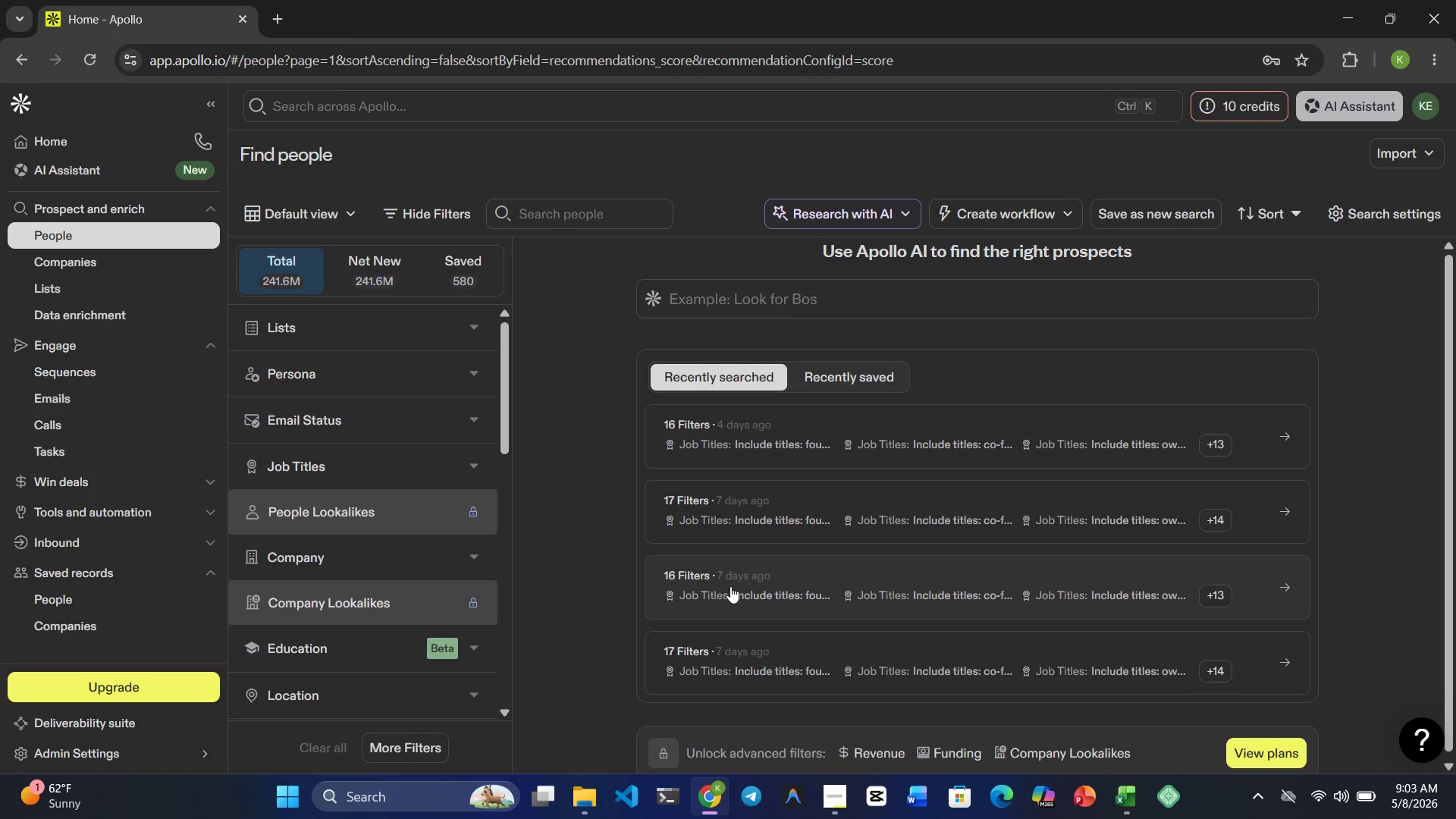 
mouse_move([340, 564])
 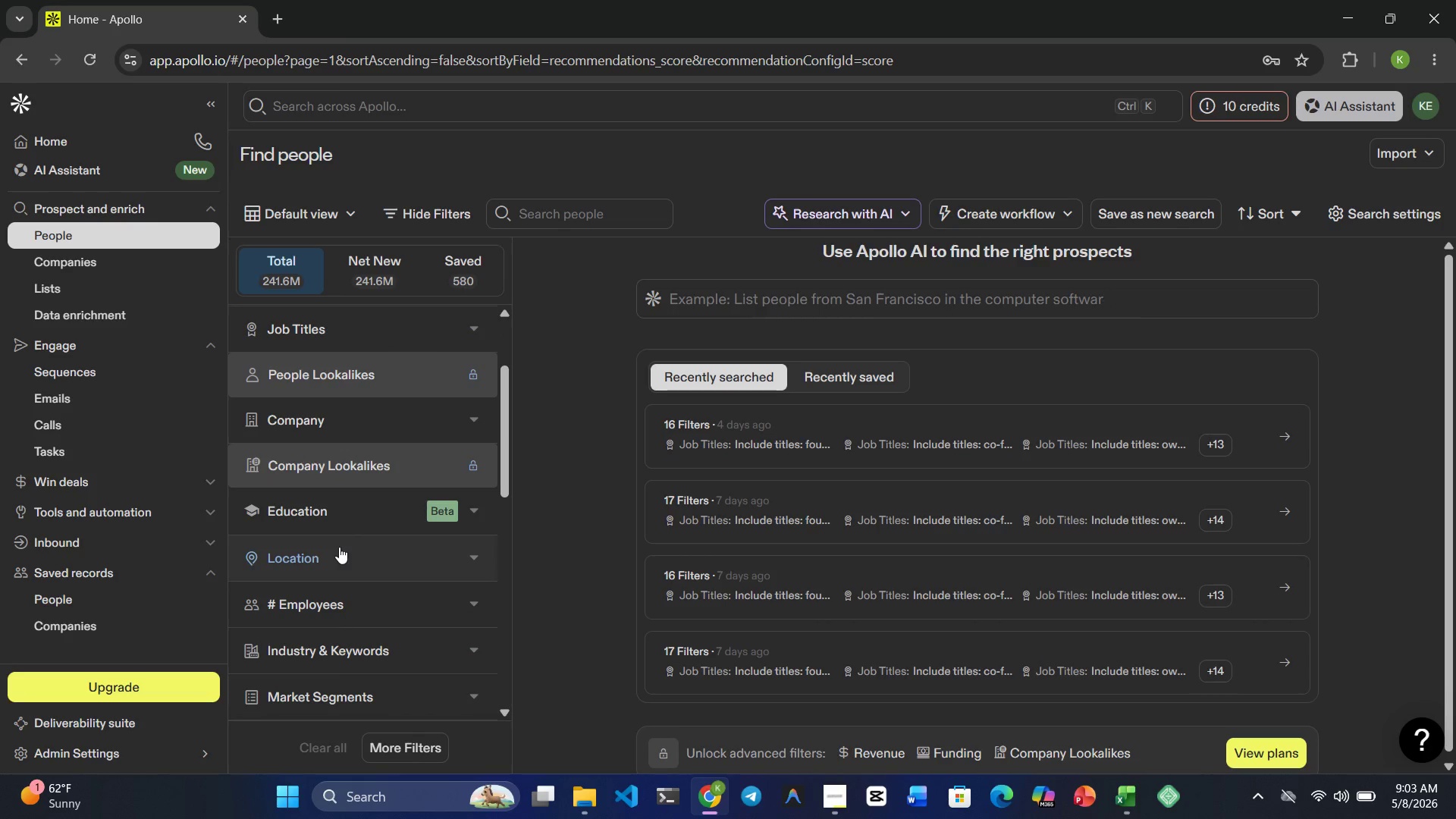 
left_click([339, 547])
 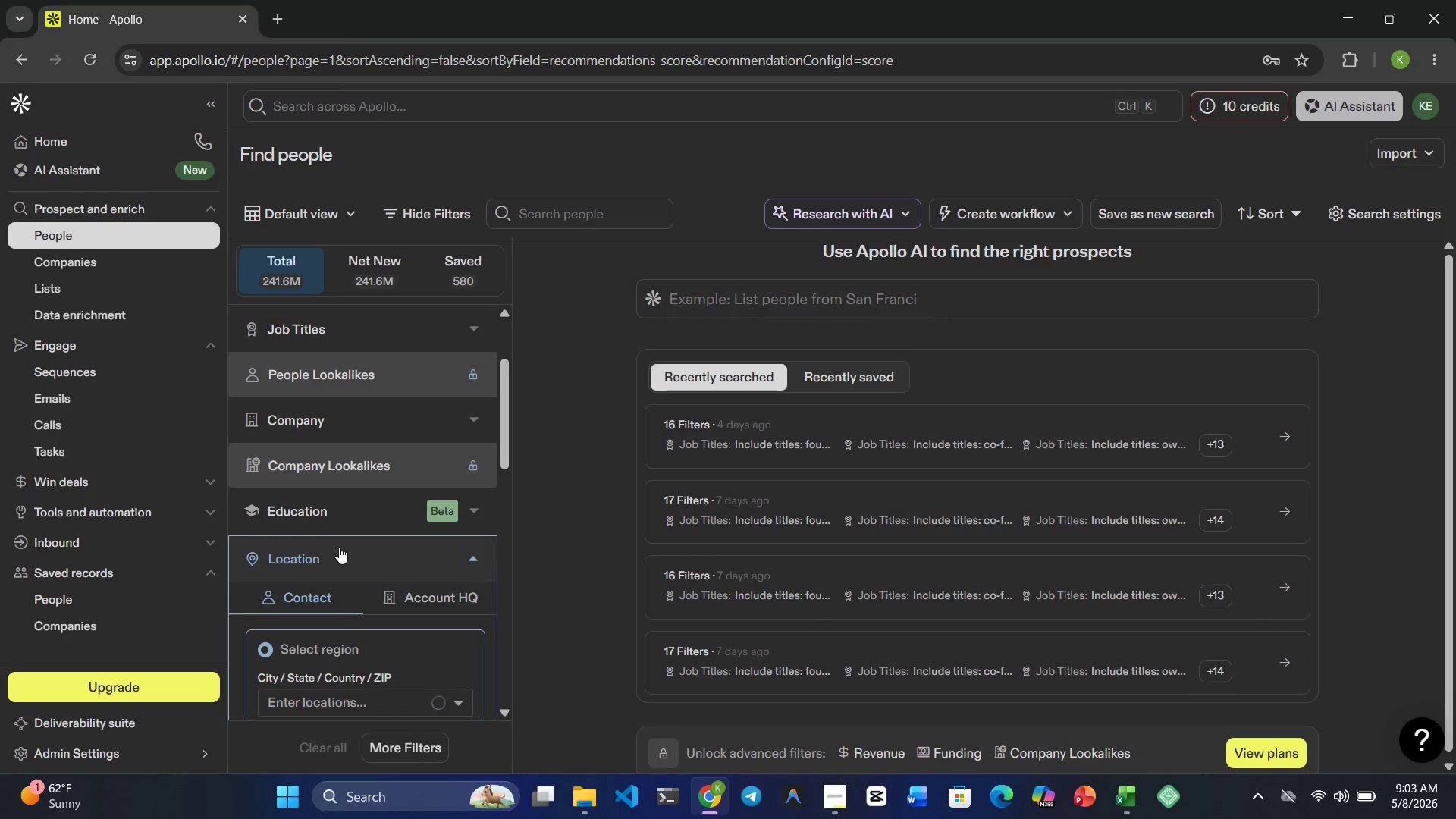 
mouse_move([334, 496])
 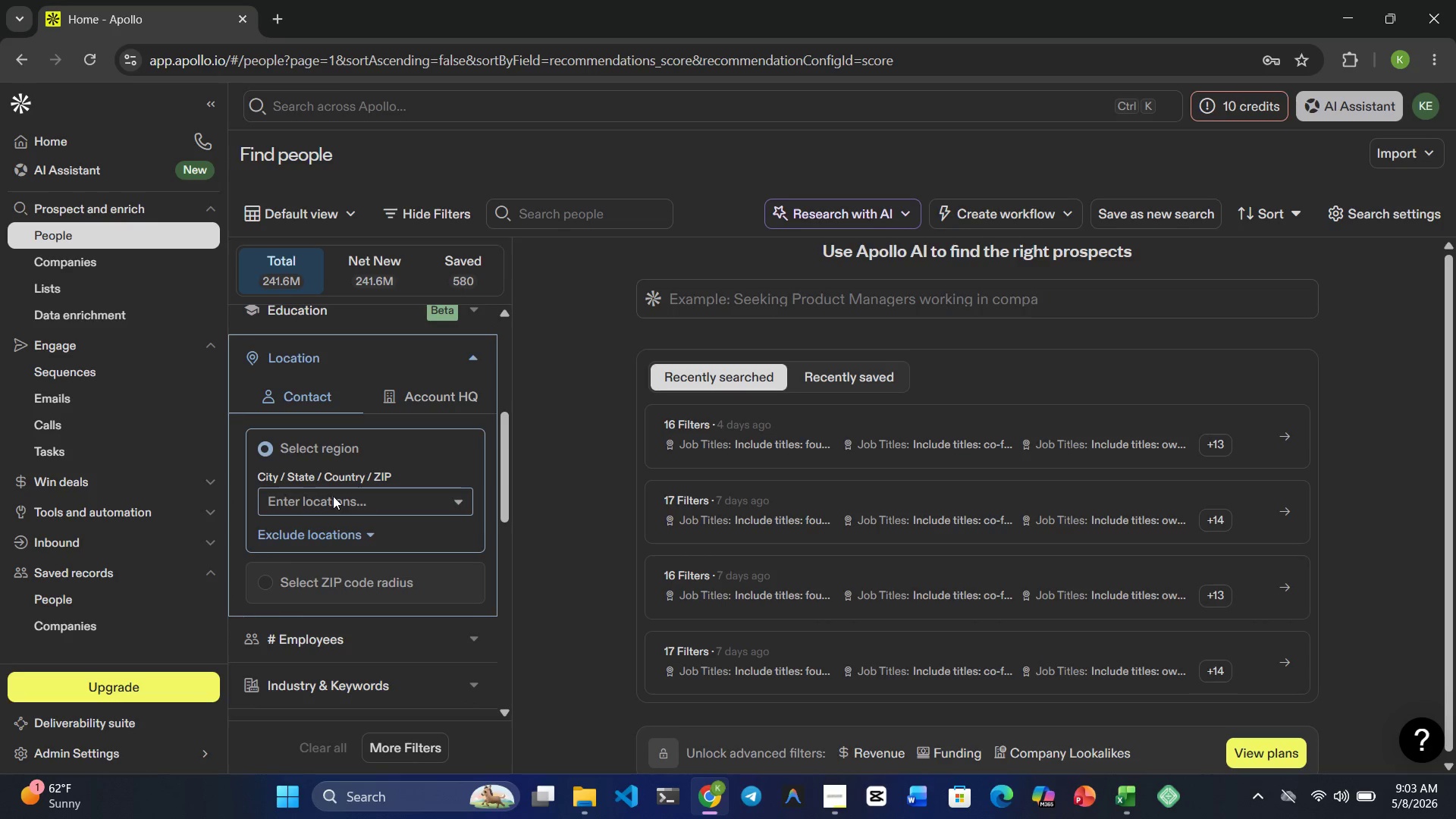 
left_click([333, 496])
 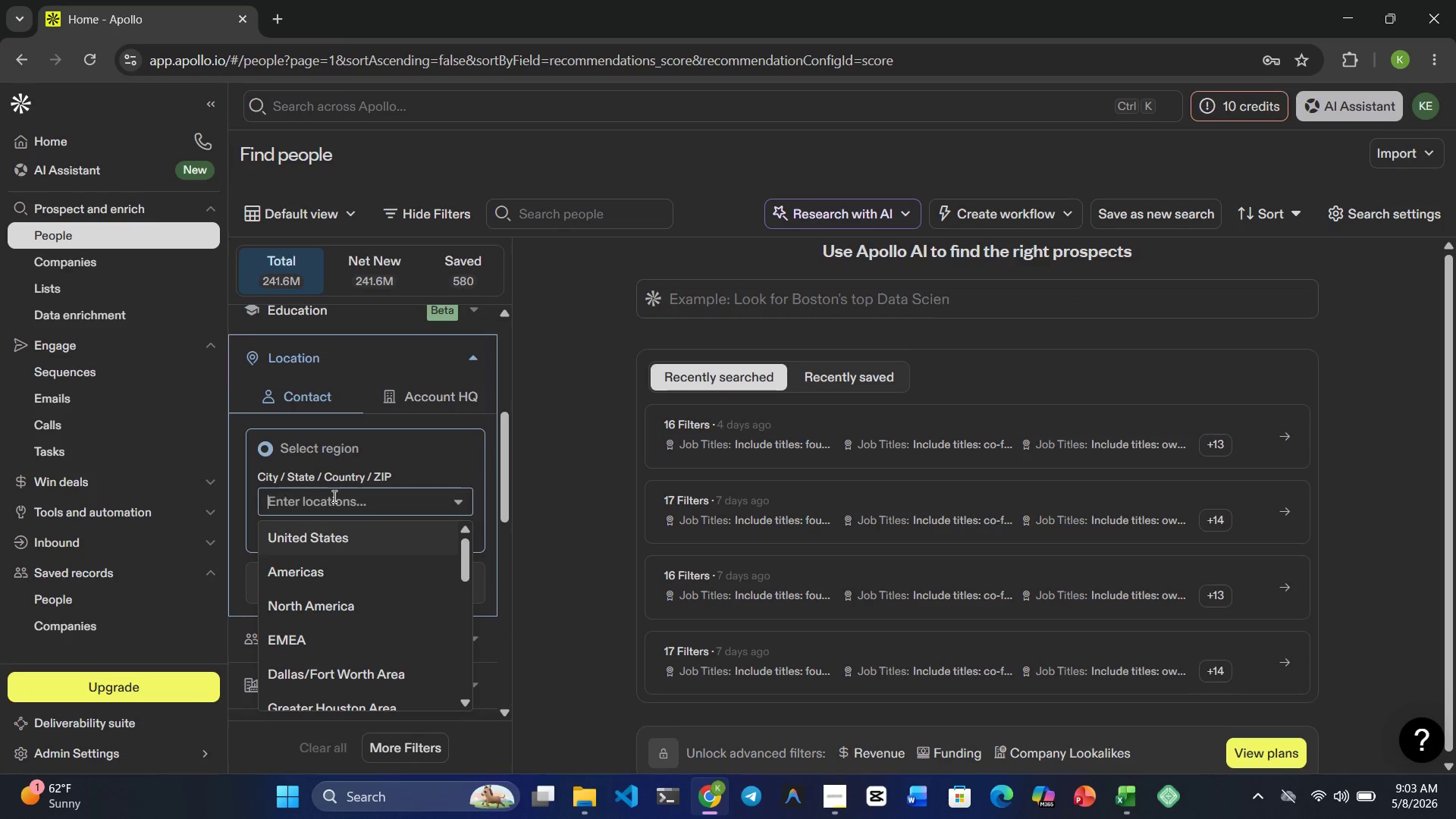 
wait(6.09)
 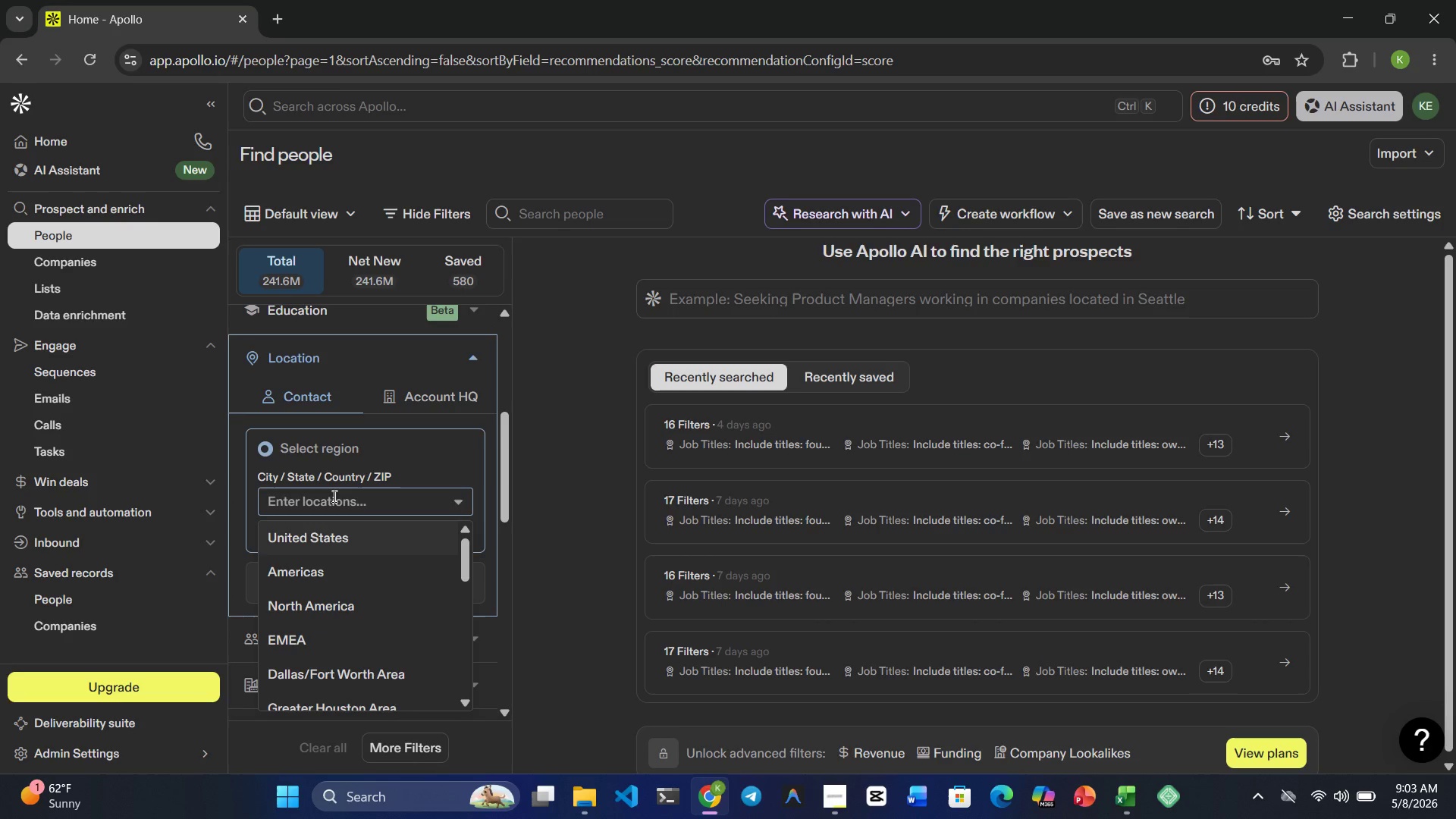 
type(Austin)
 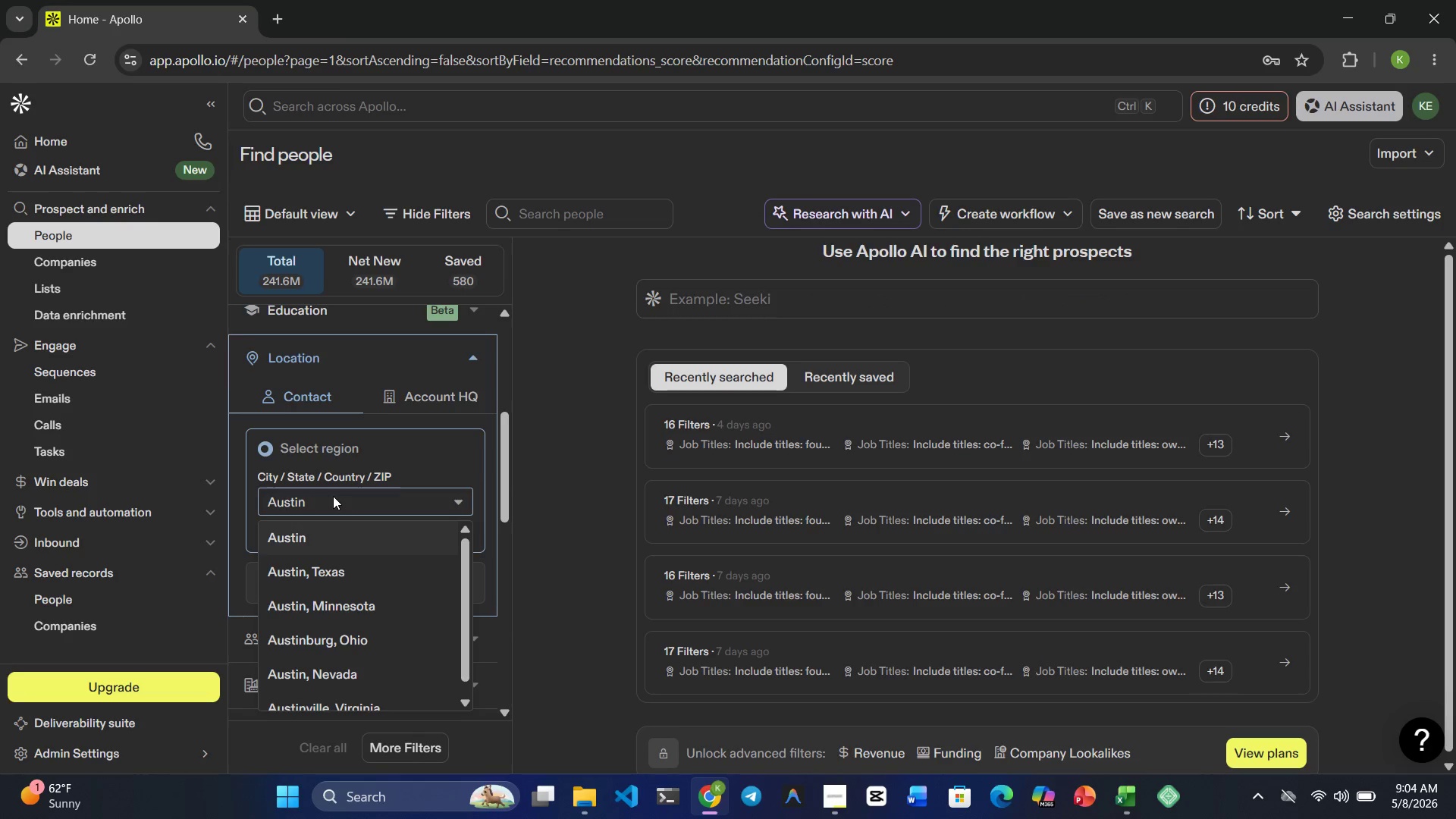 
wait(5.41)
 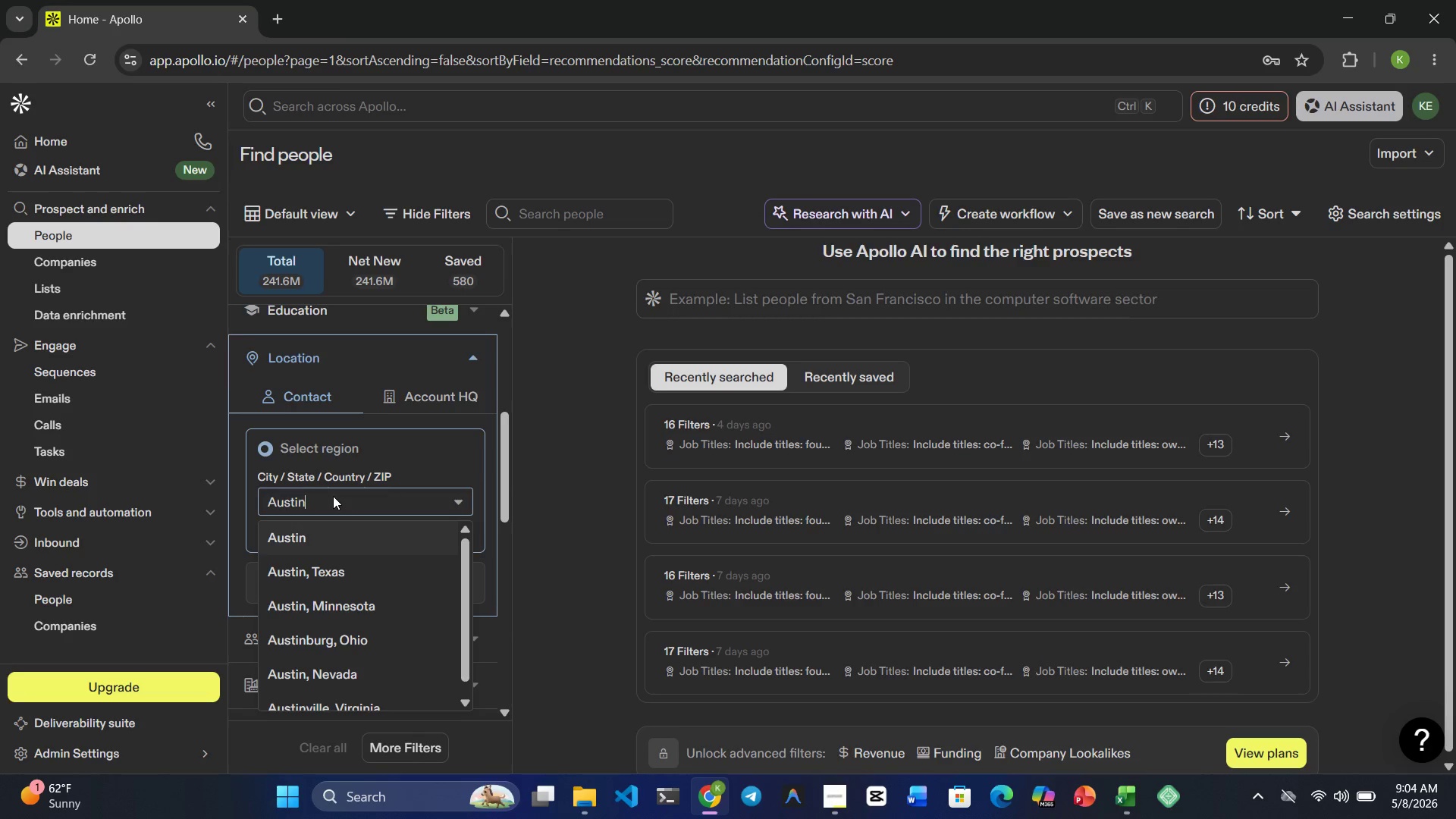 
type(, Texas)
 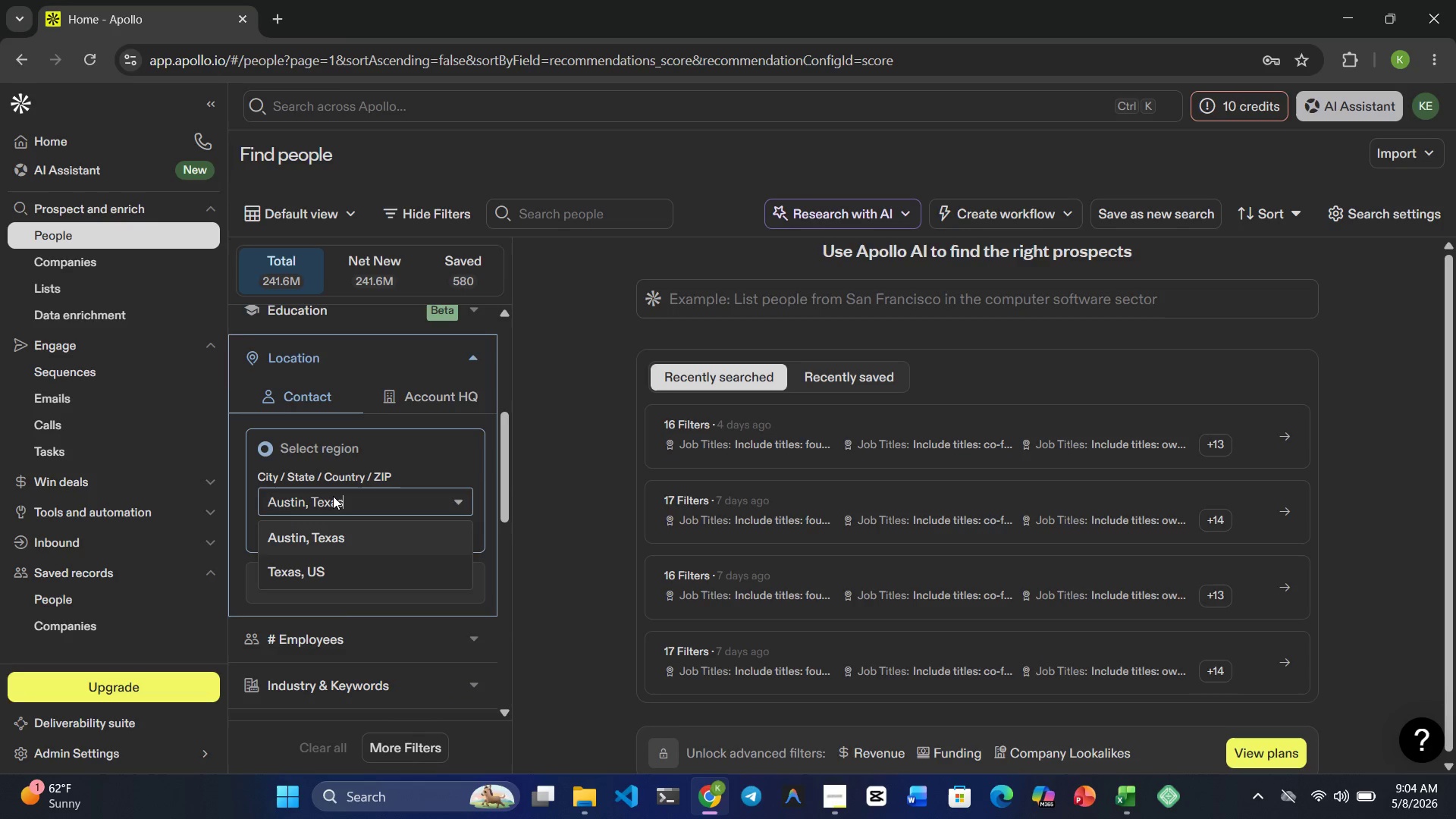 
wait(10.34)
 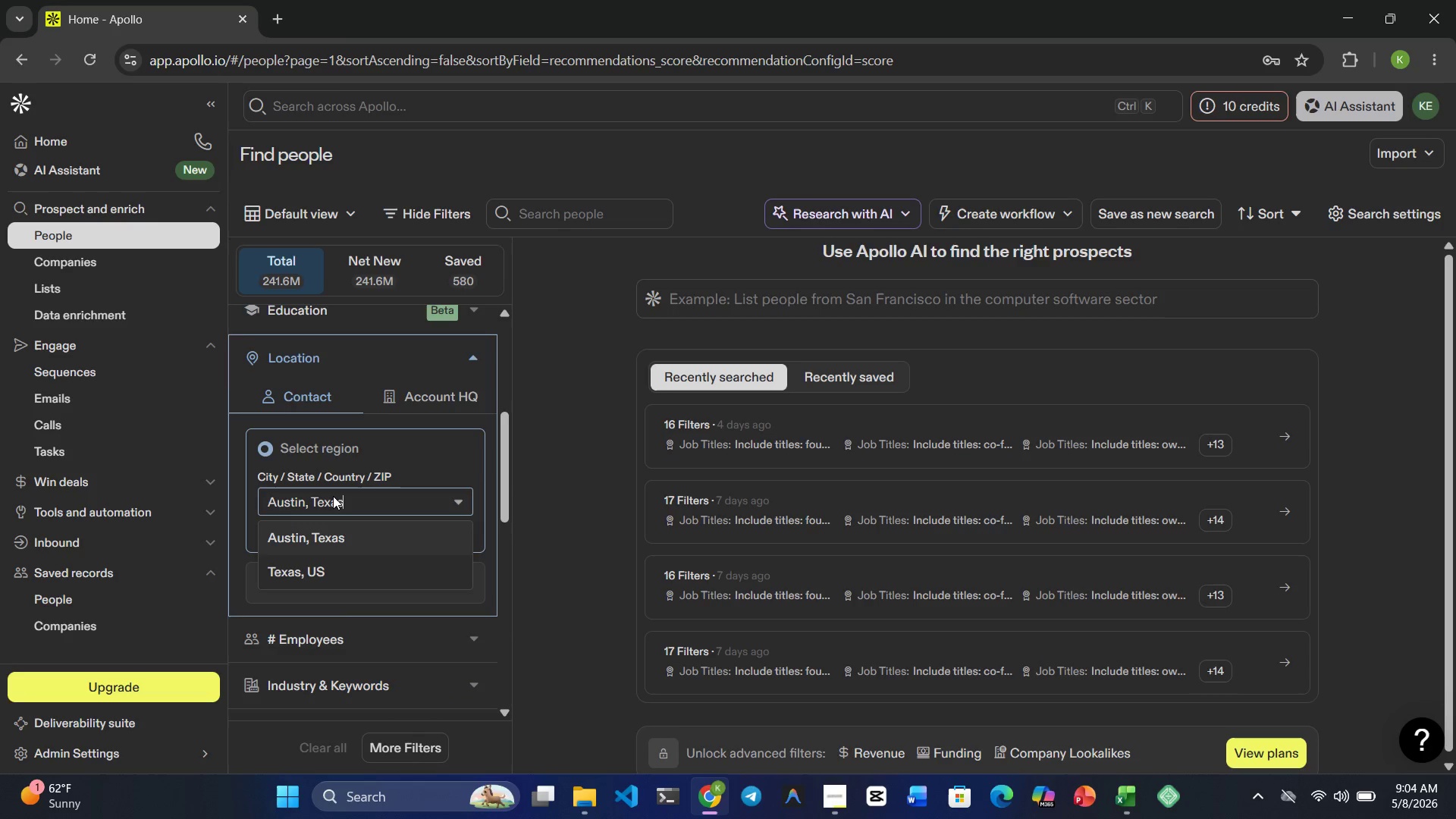 
left_click([334, 541])
 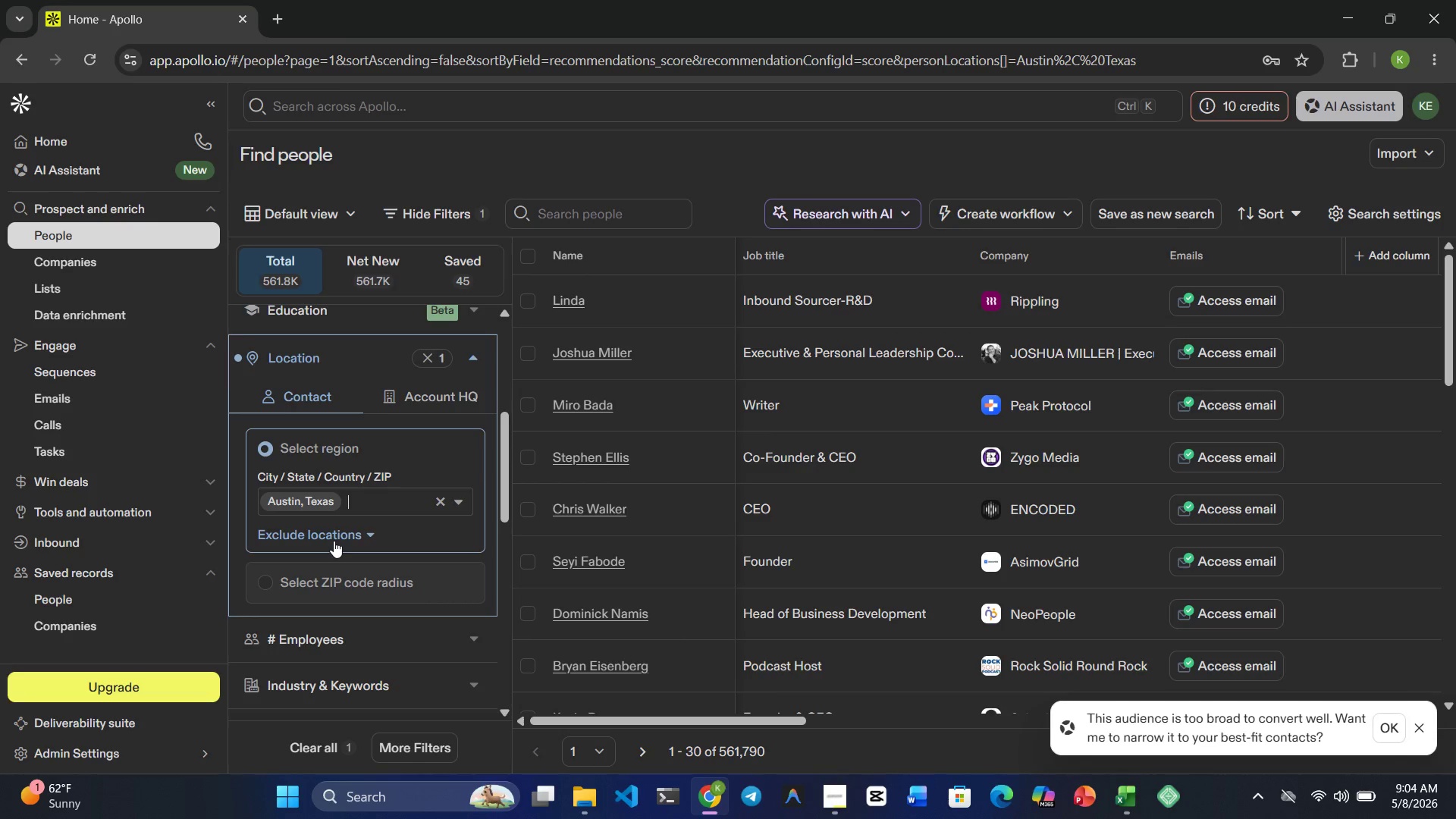 
wait(11.75)
 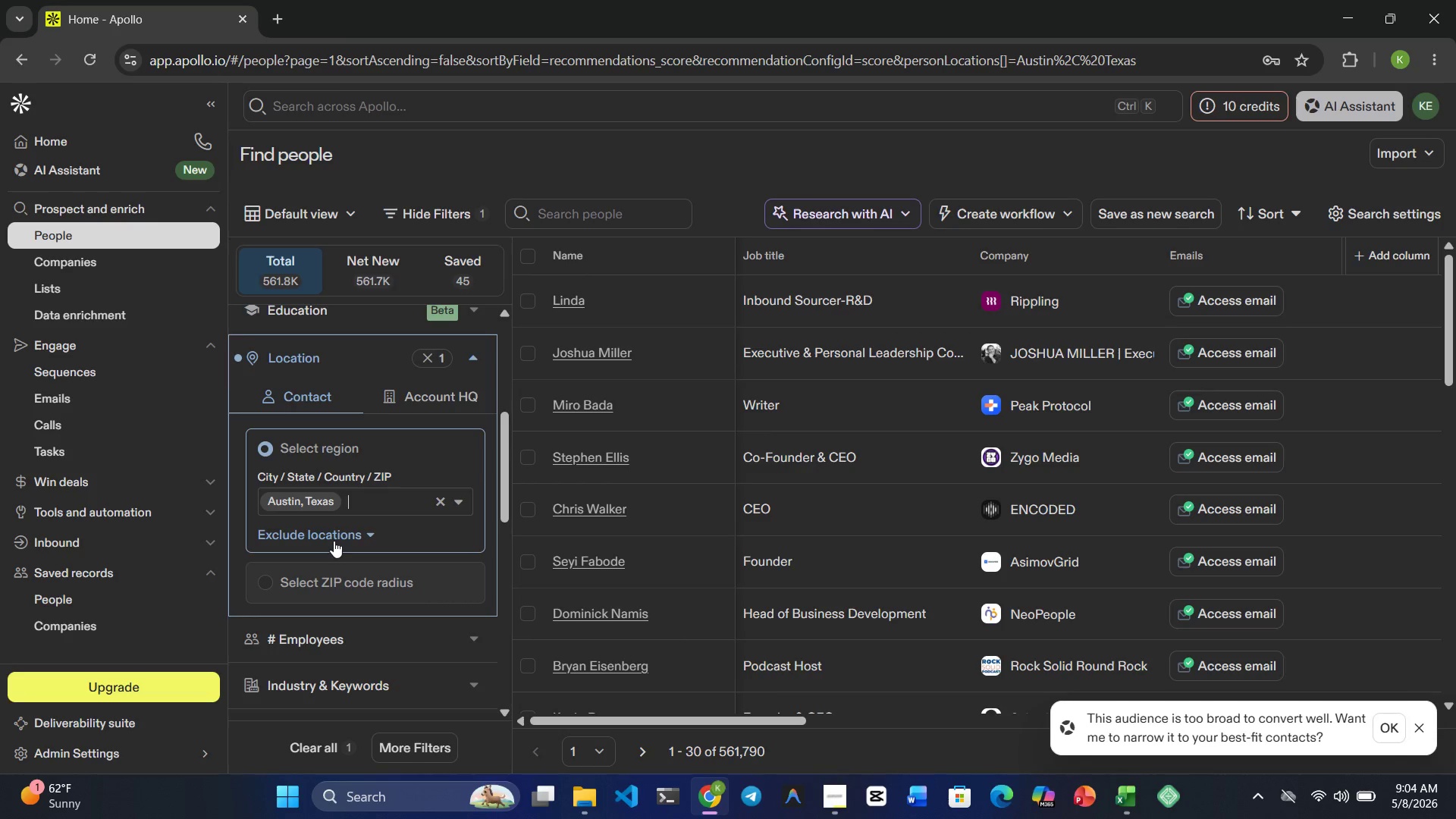 
left_click([834, 815])